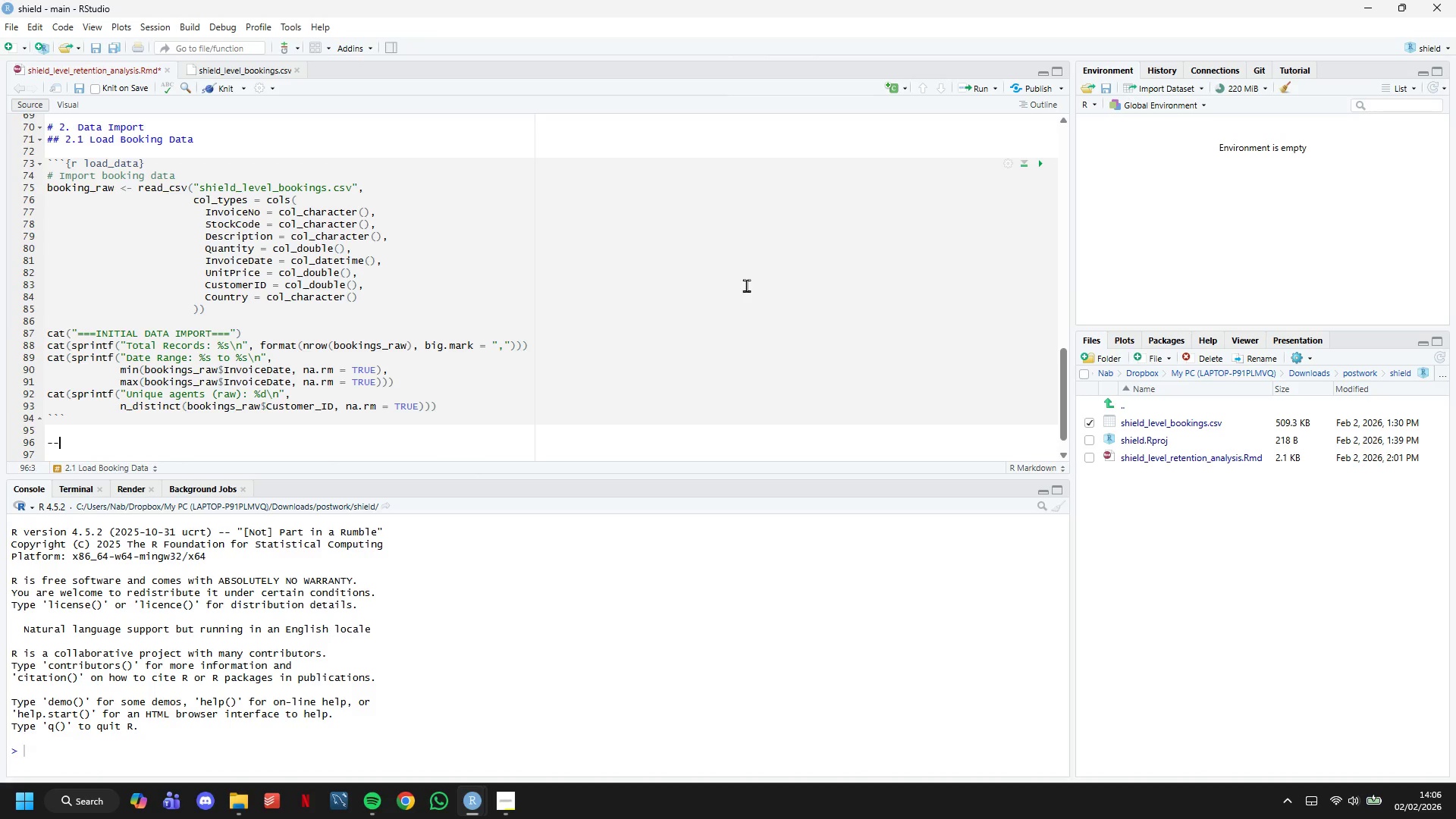 
key(Minus)
 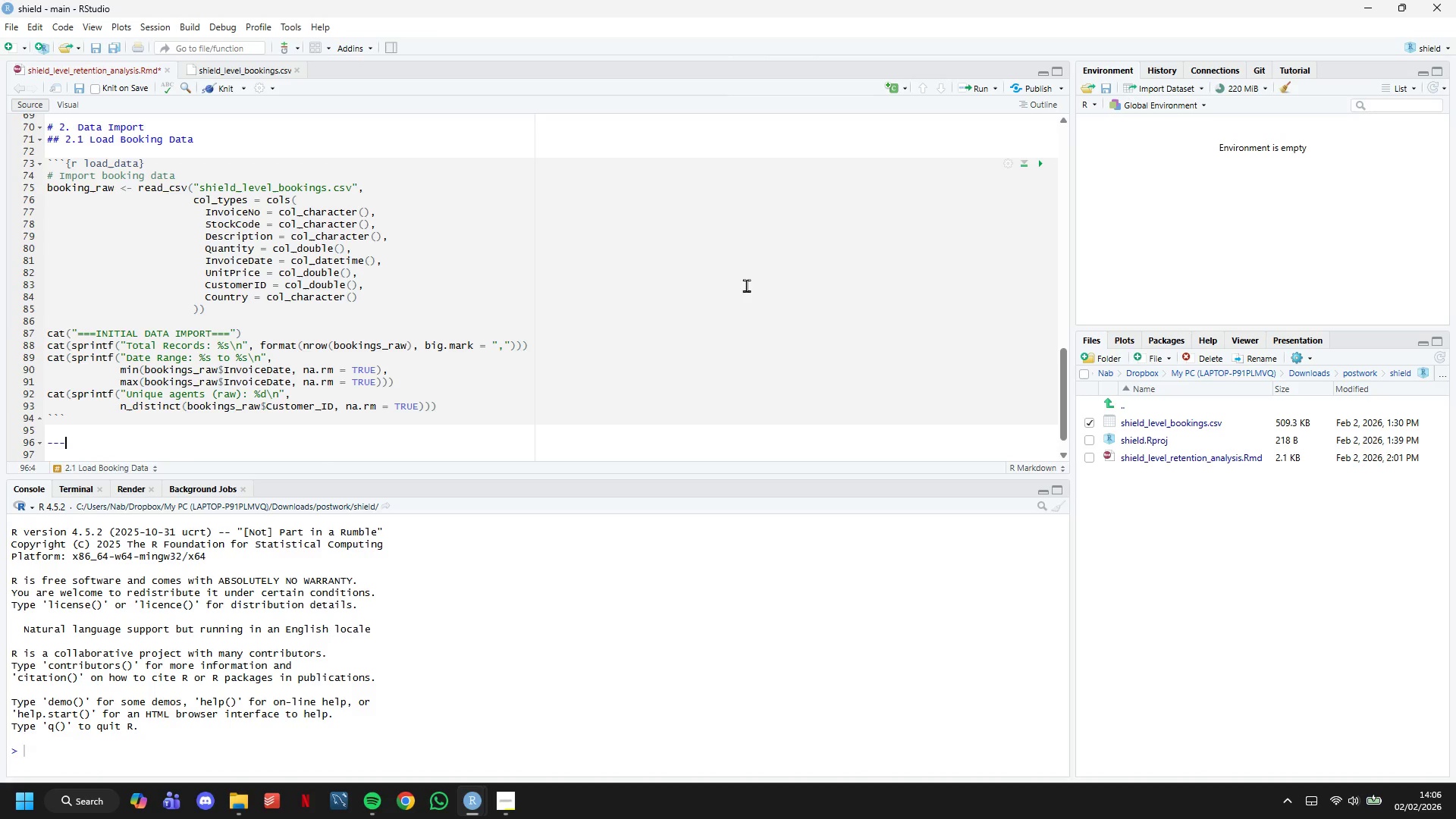 
key(Minus)
 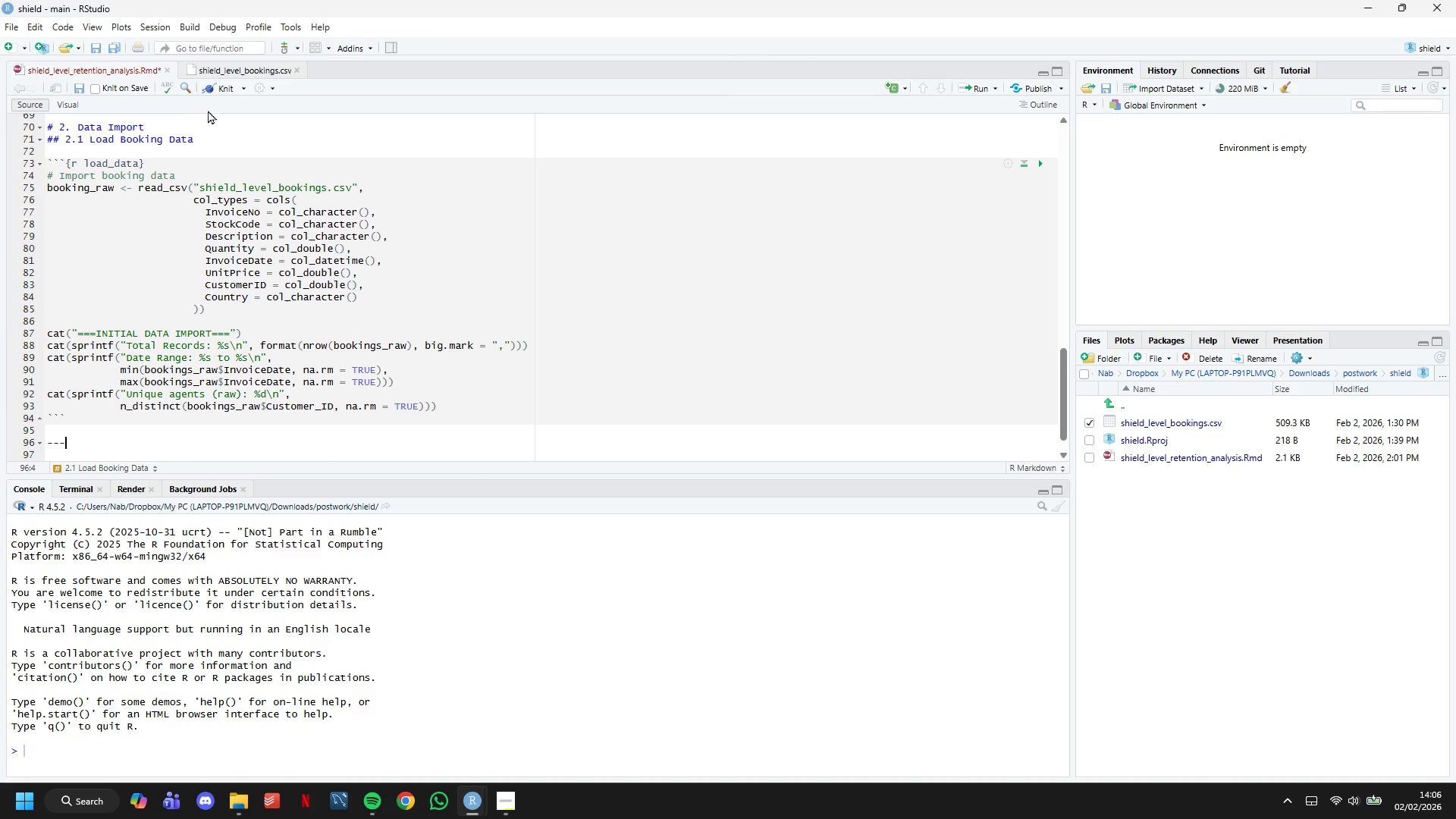 
left_click([221, 93])
 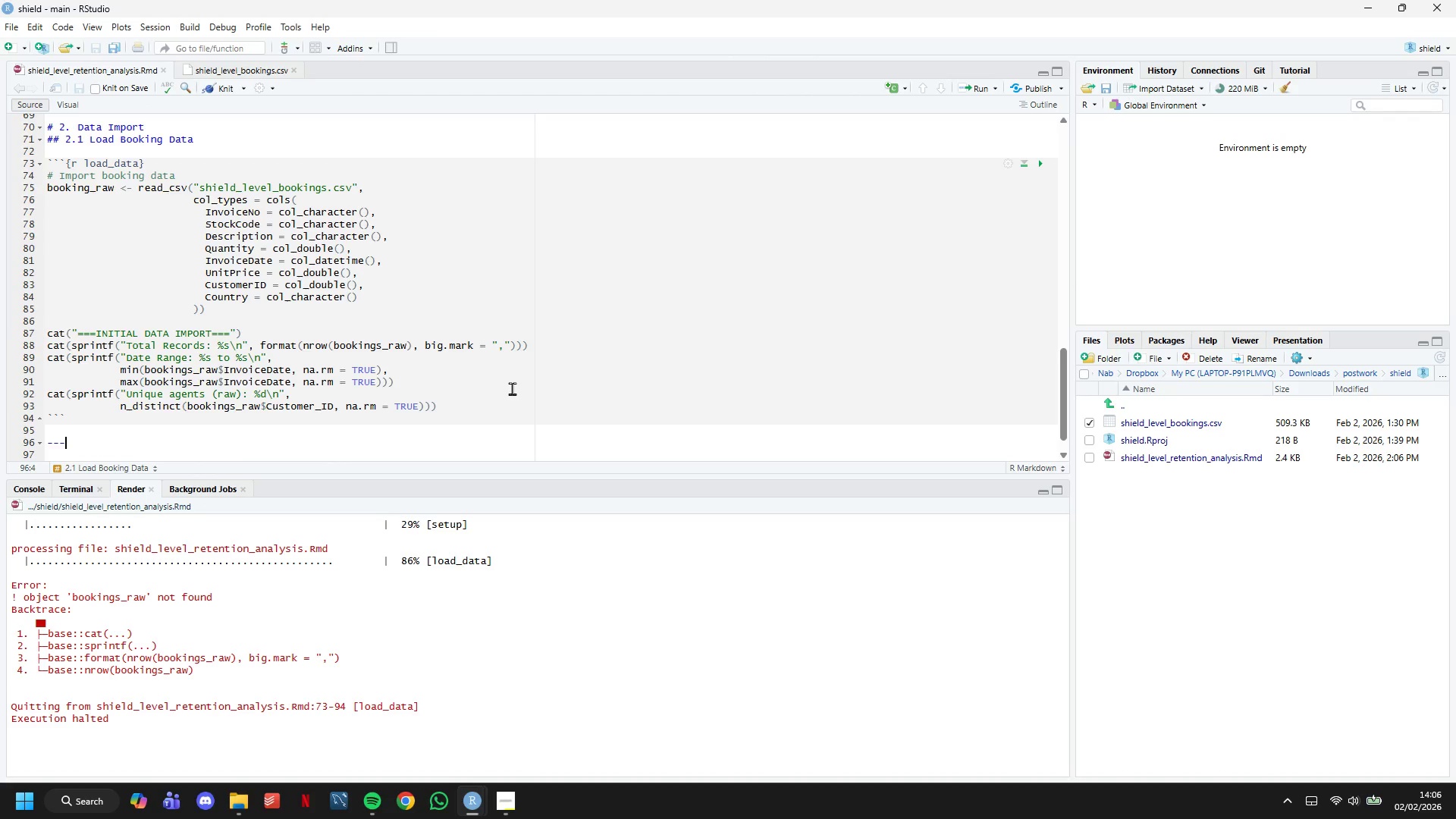 
wait(17.33)
 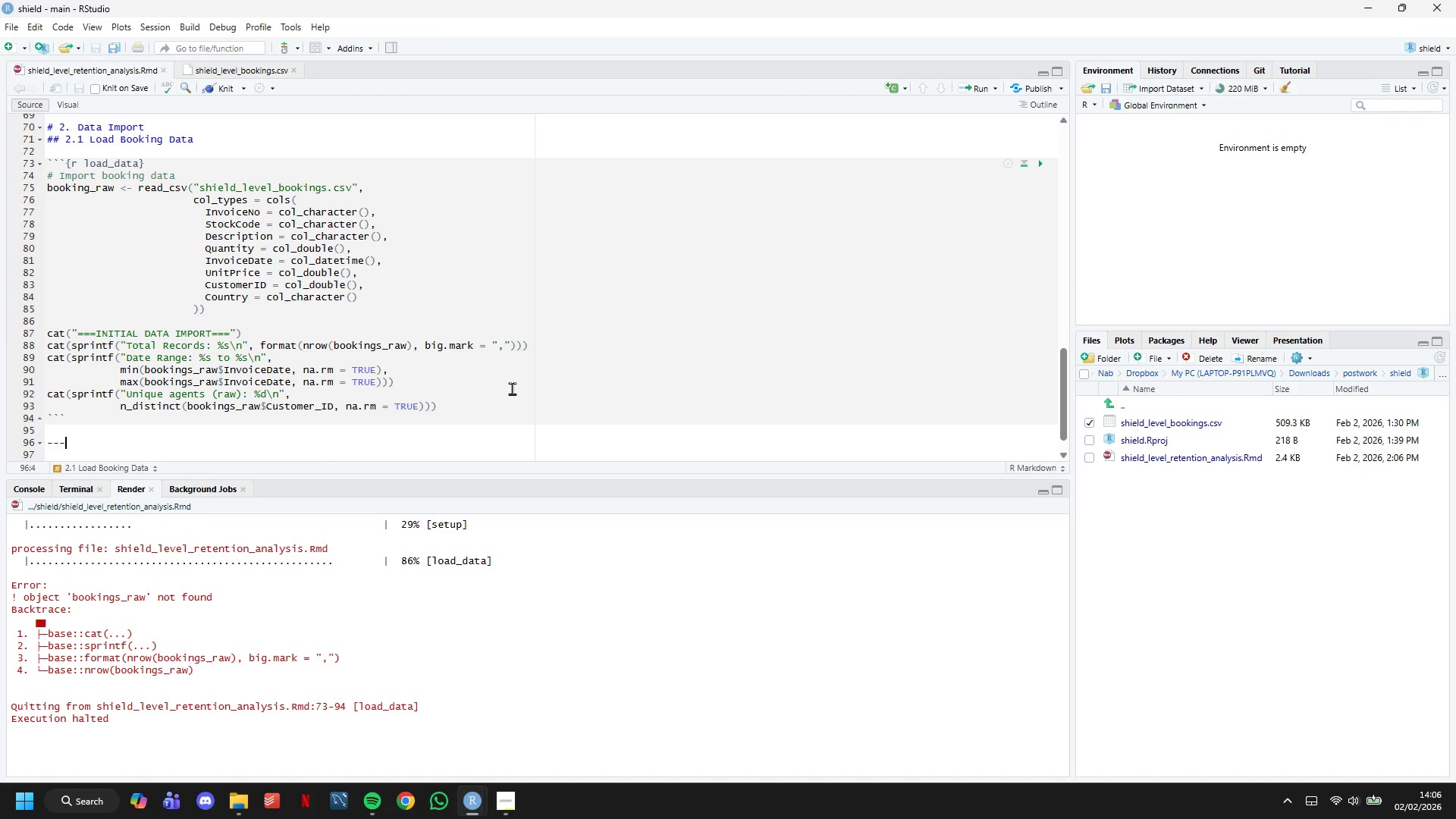 
left_click_drag(start_coordinate=[380, 345], to_coordinate=[384, 344])
 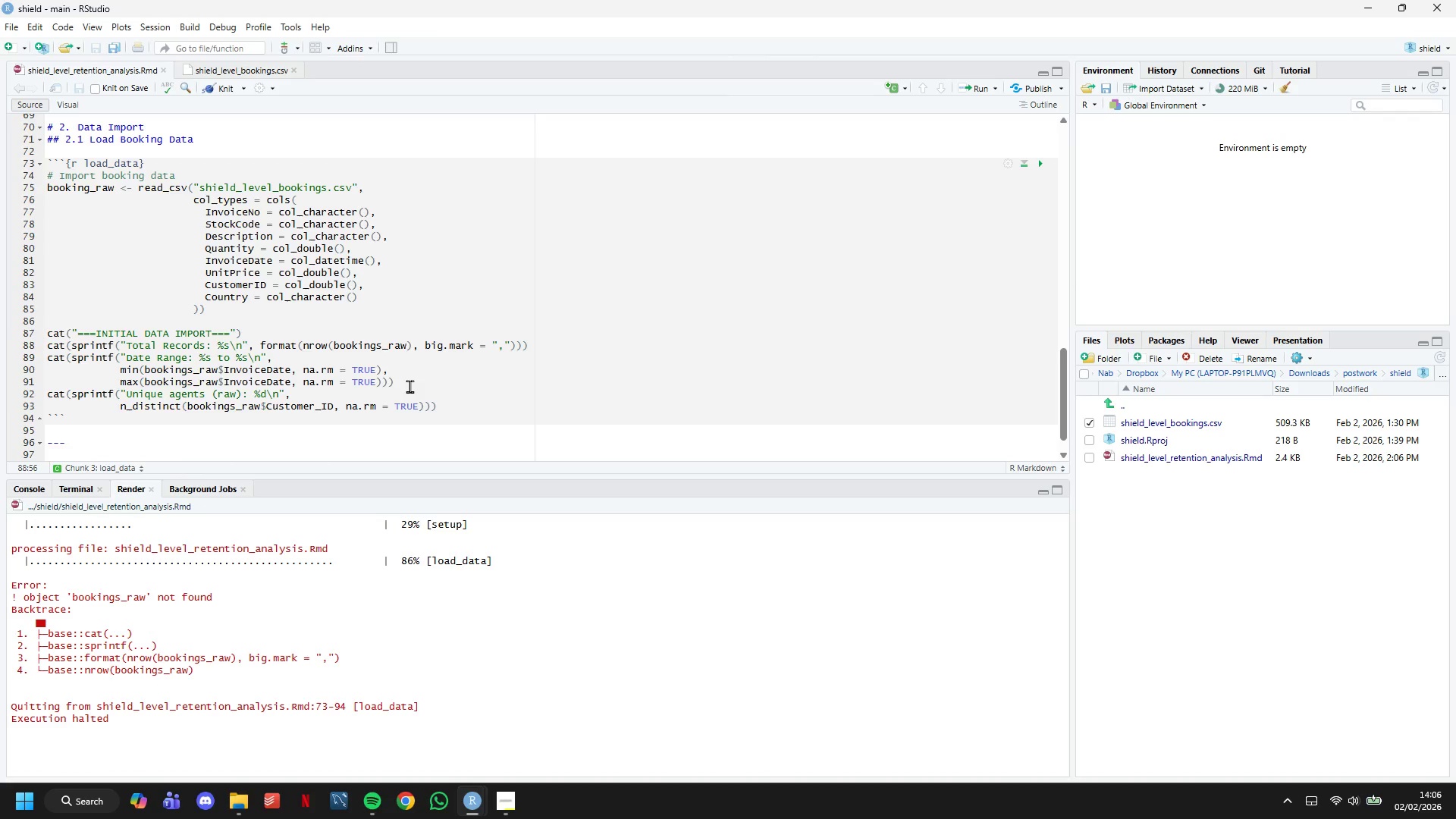 
key(Backspace)
 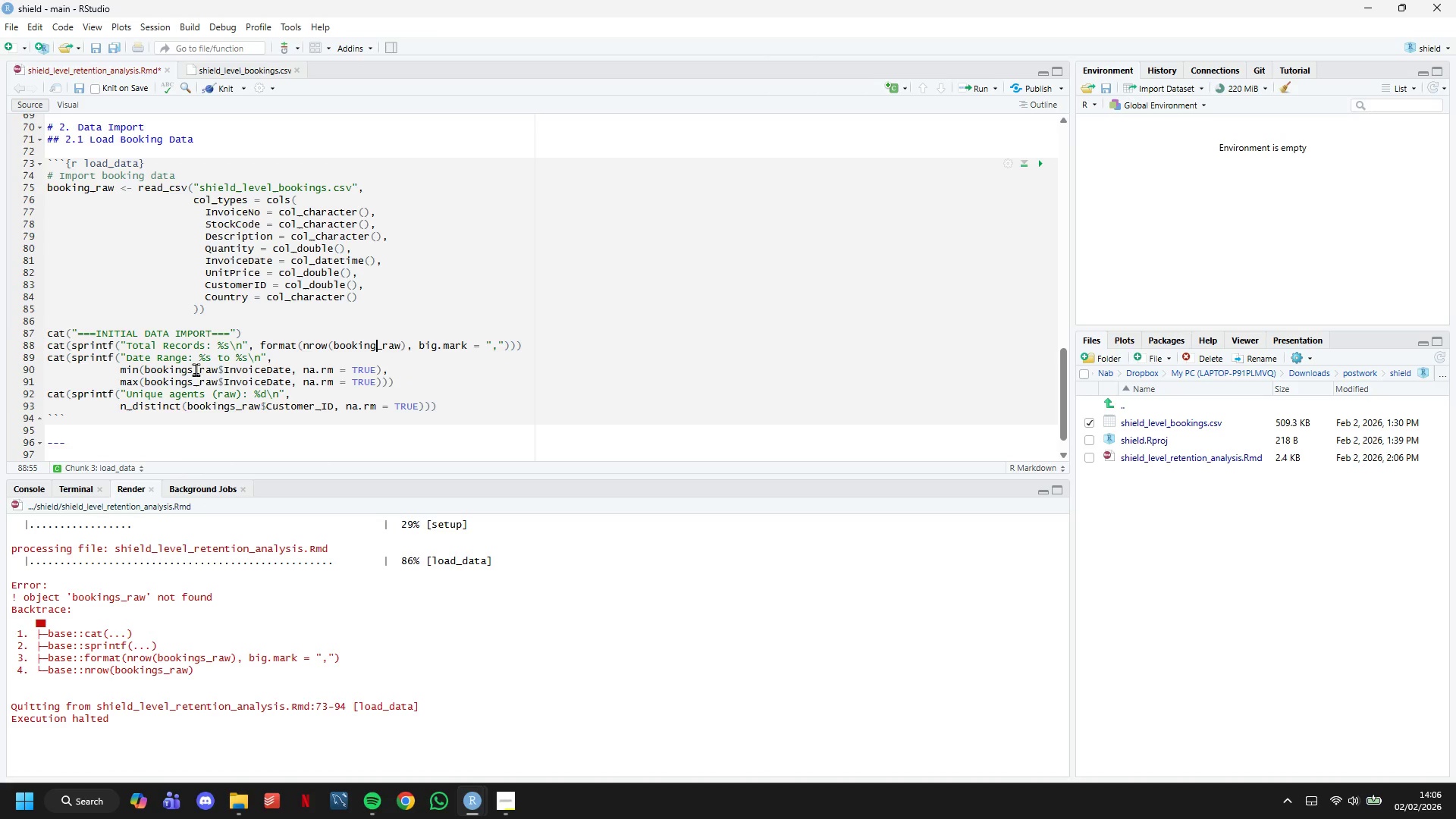 
key(Control+ControlLeft)
 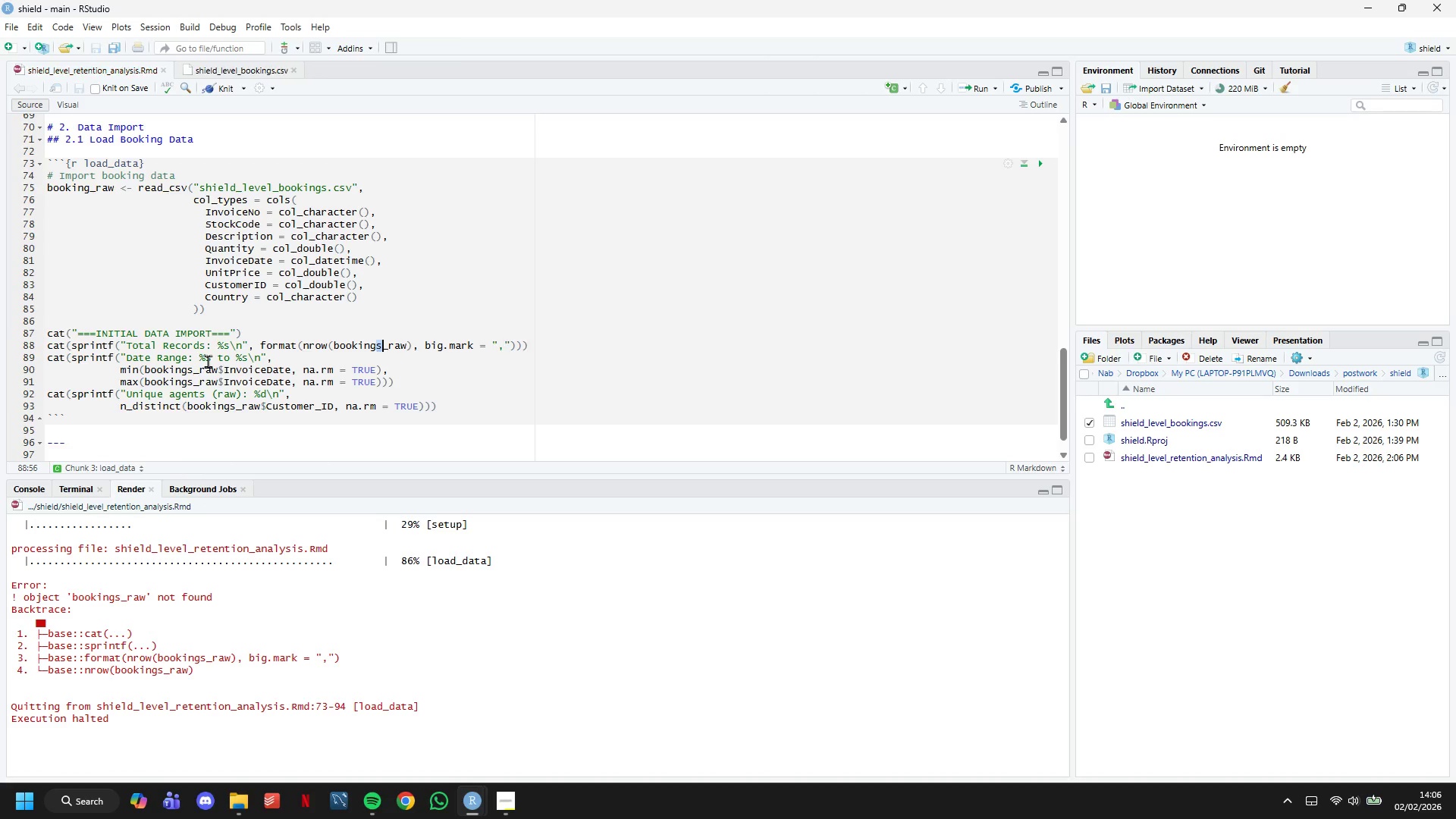 
key(Control+Z)
 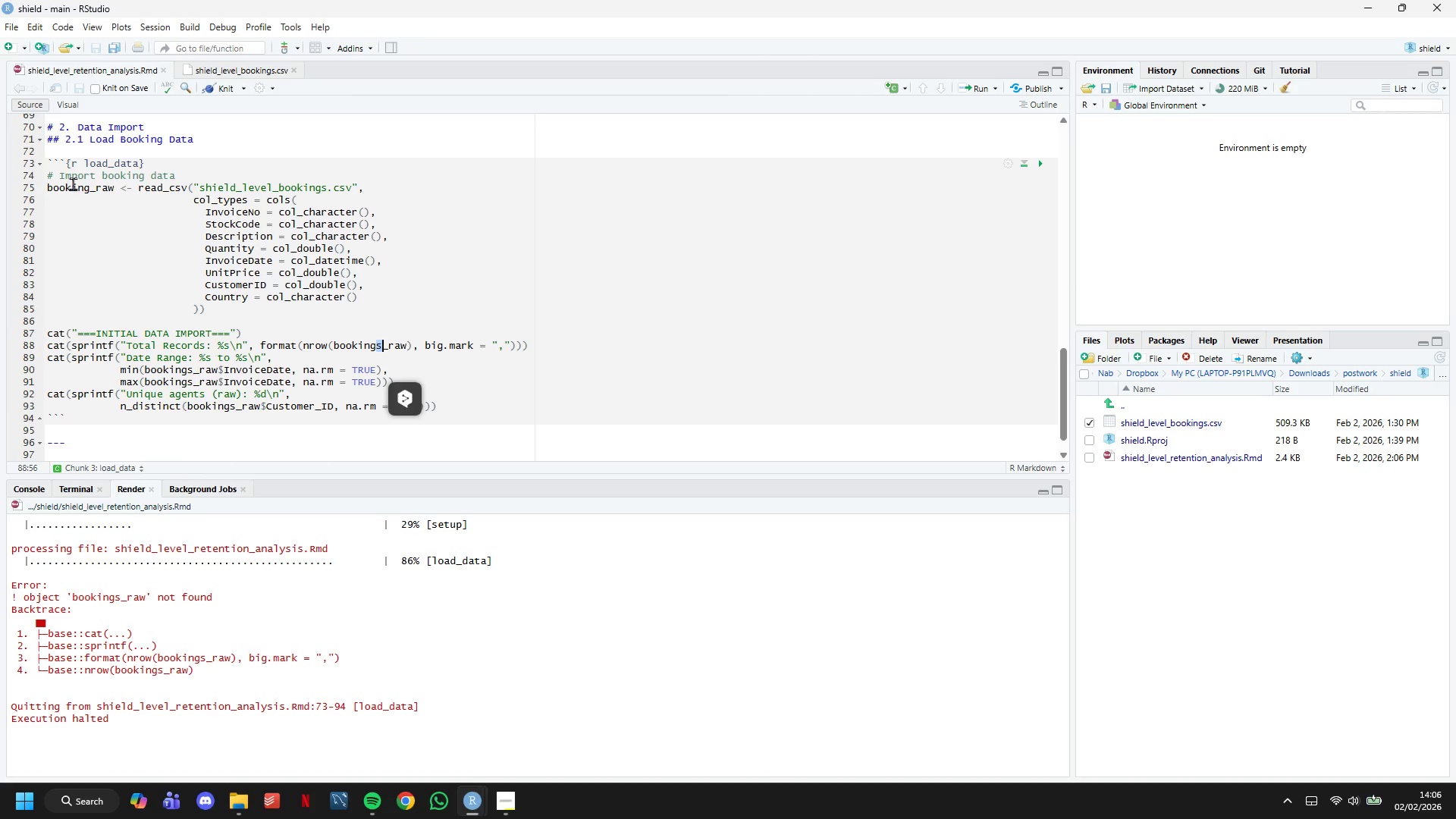 
left_click([89, 185])
 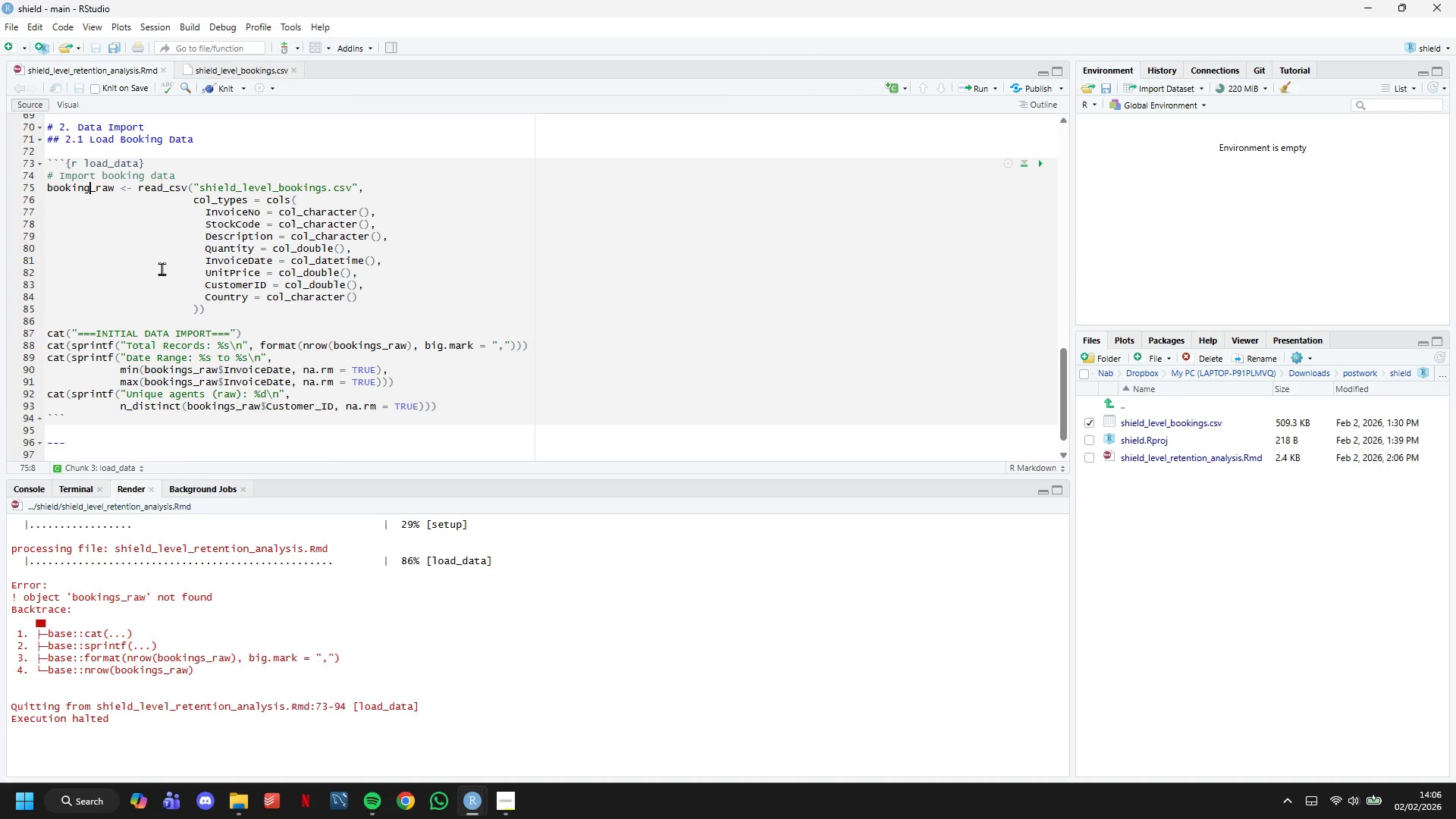 
key(S)
 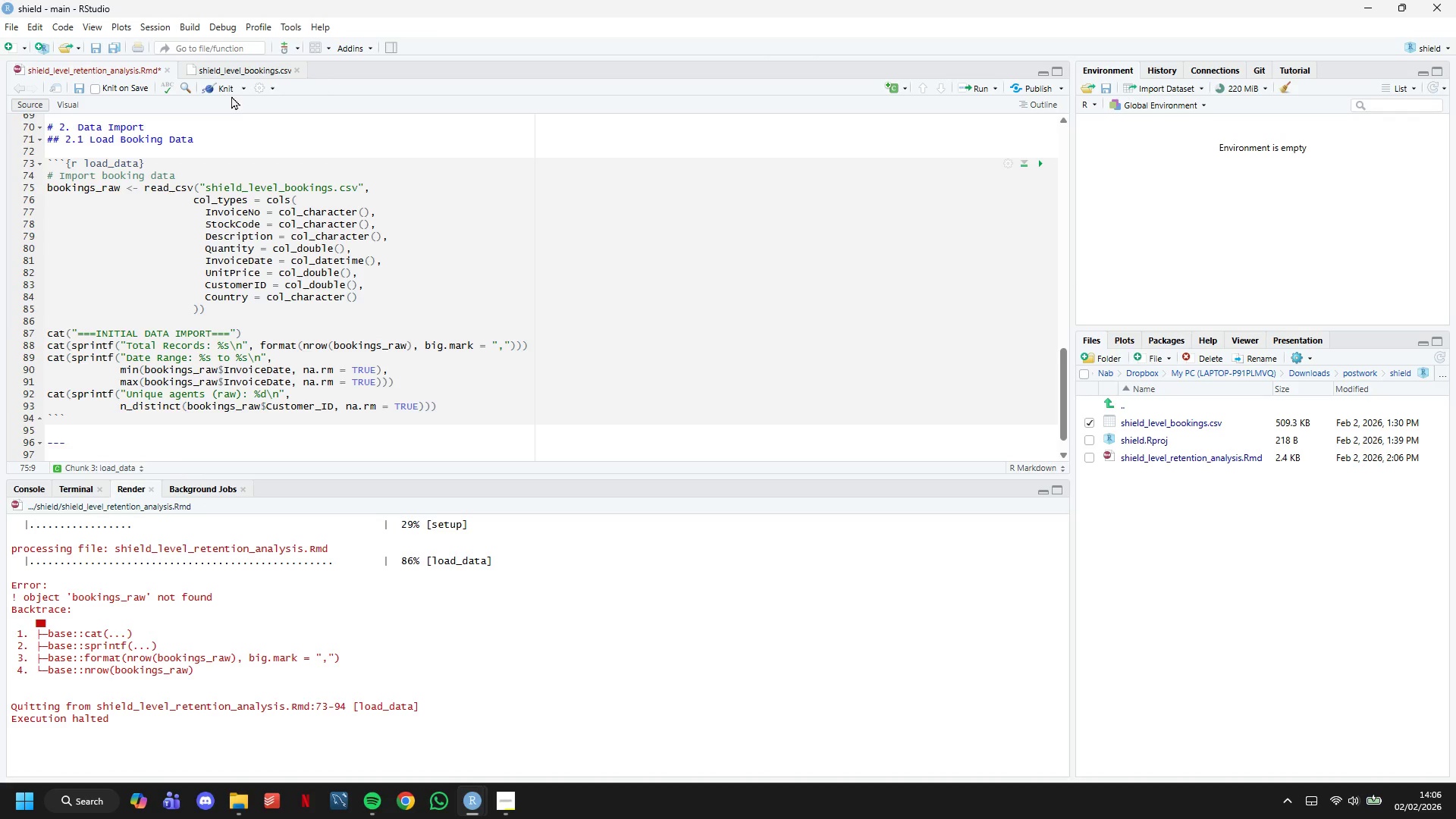 
left_click([221, 92])
 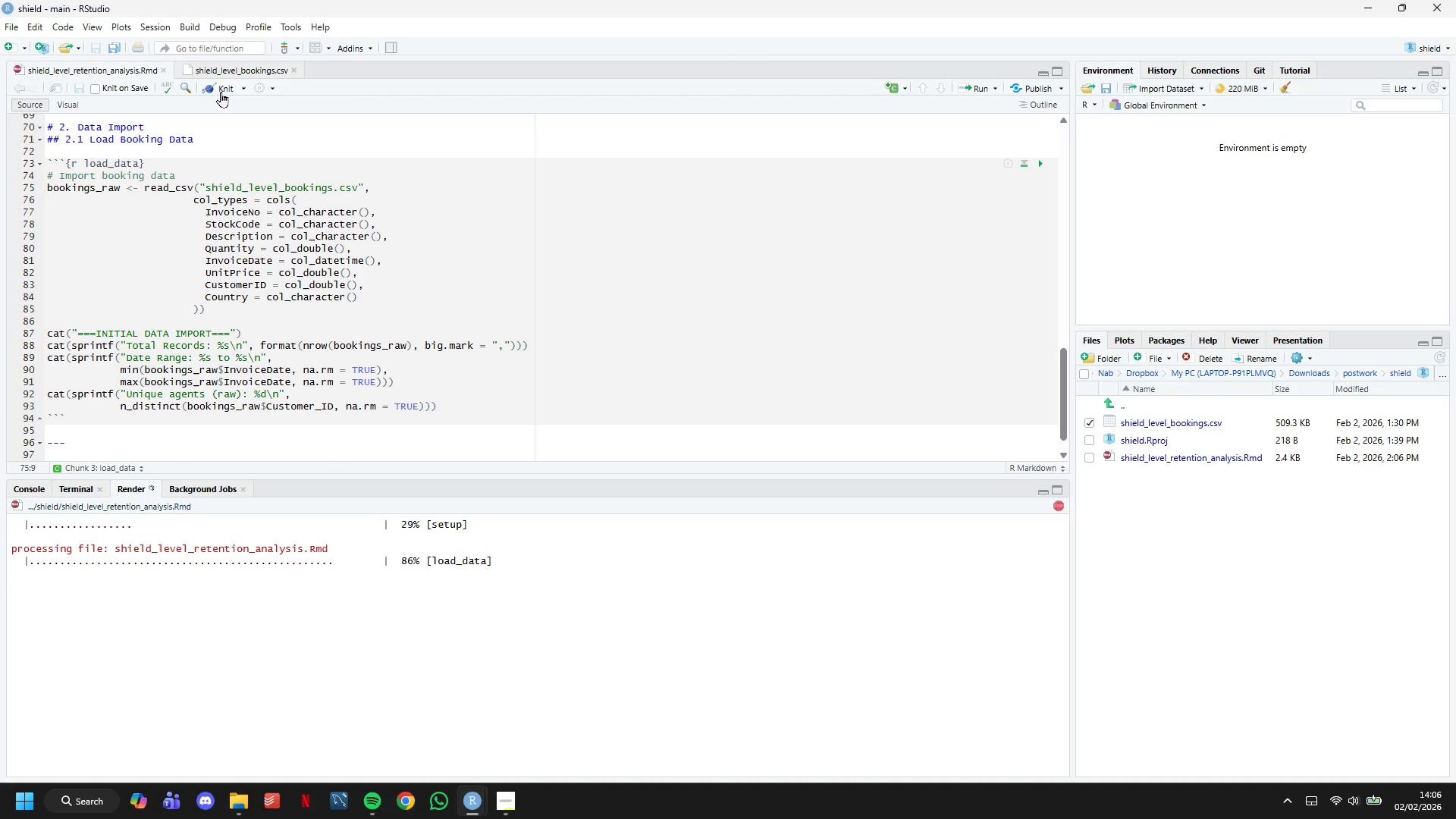 
wait(9.67)
 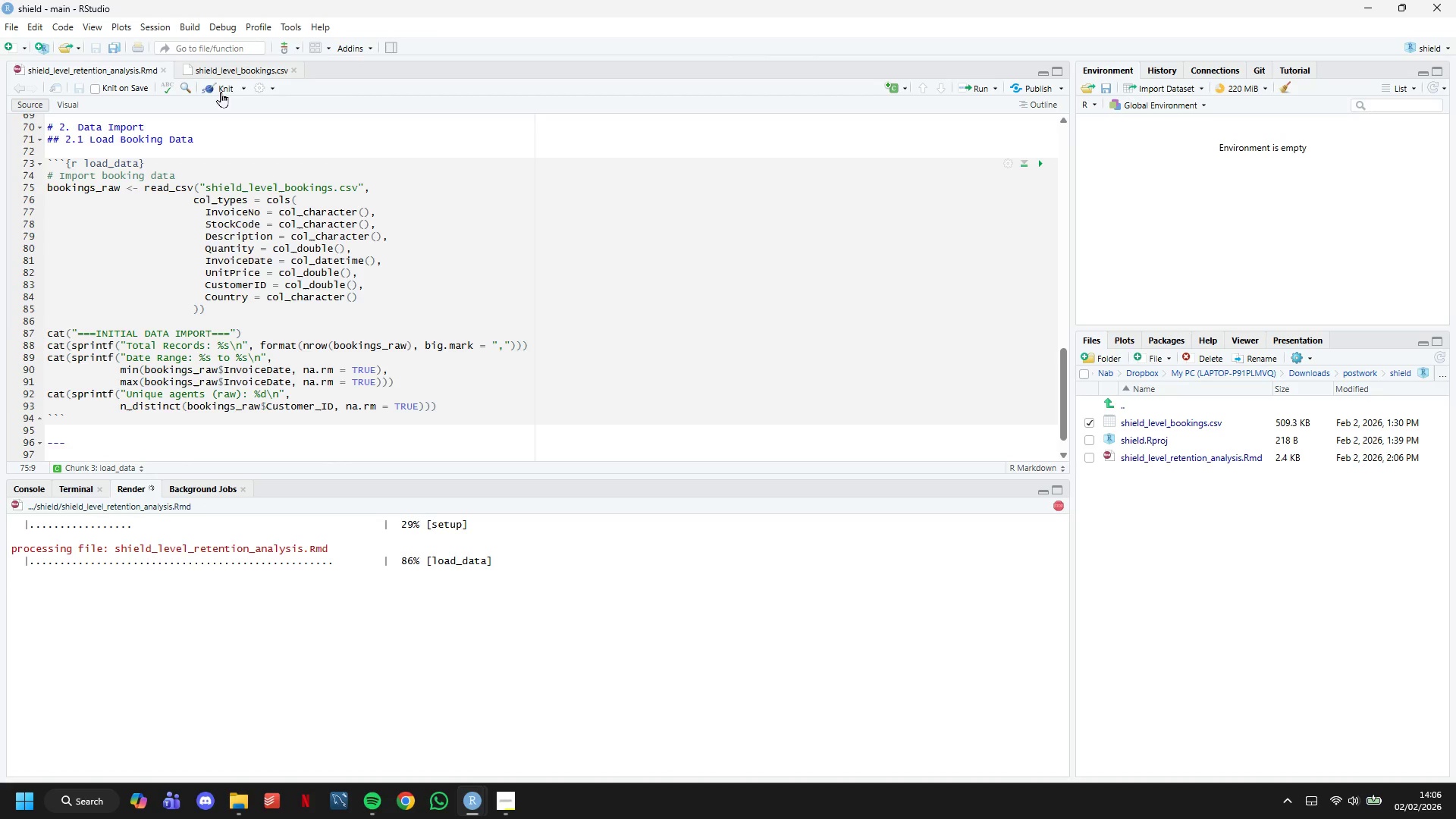 
scroll: coordinate [689, 394], scroll_direction: down, amount: 3.0
 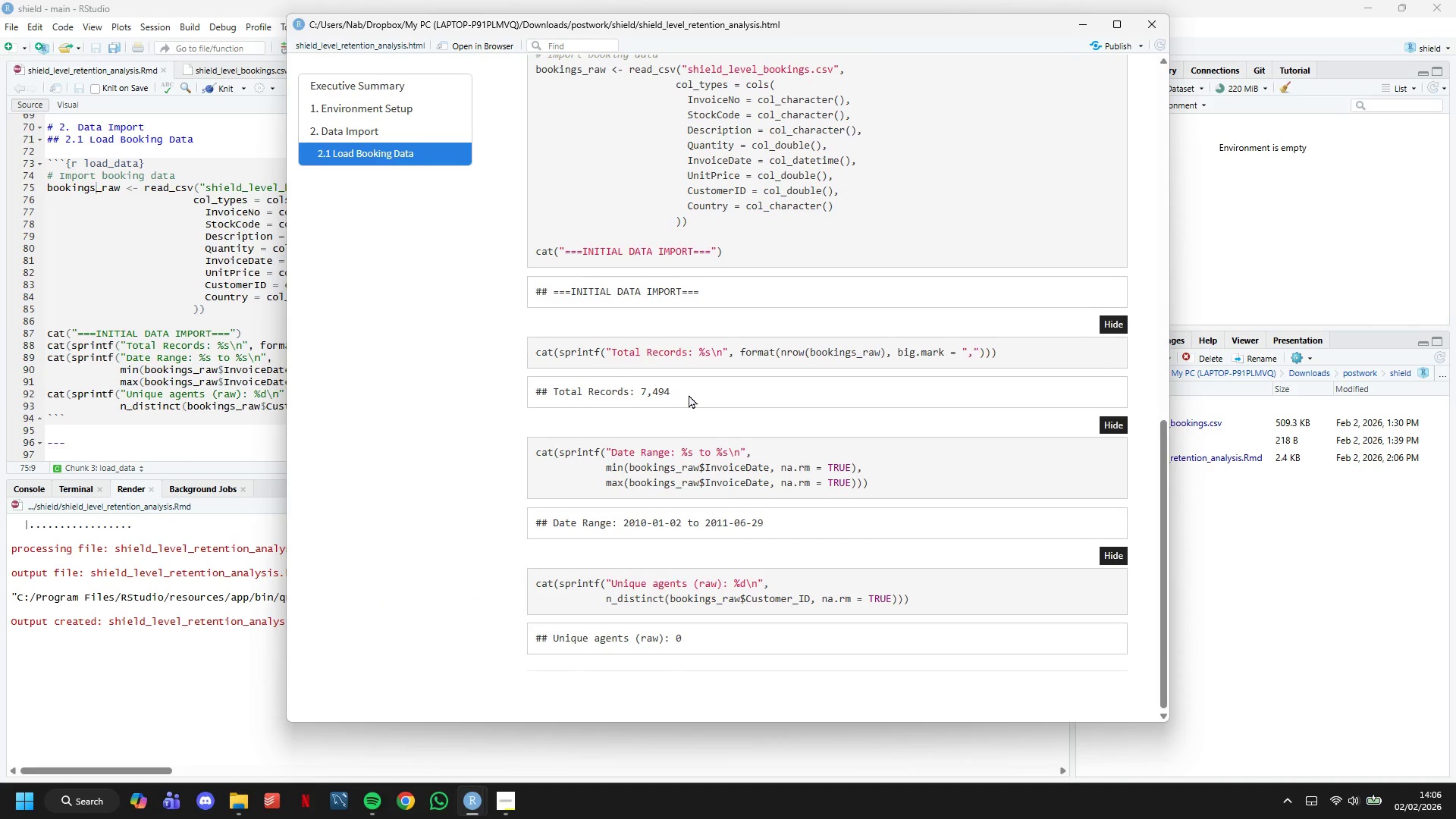 
double_click([717, 519])
 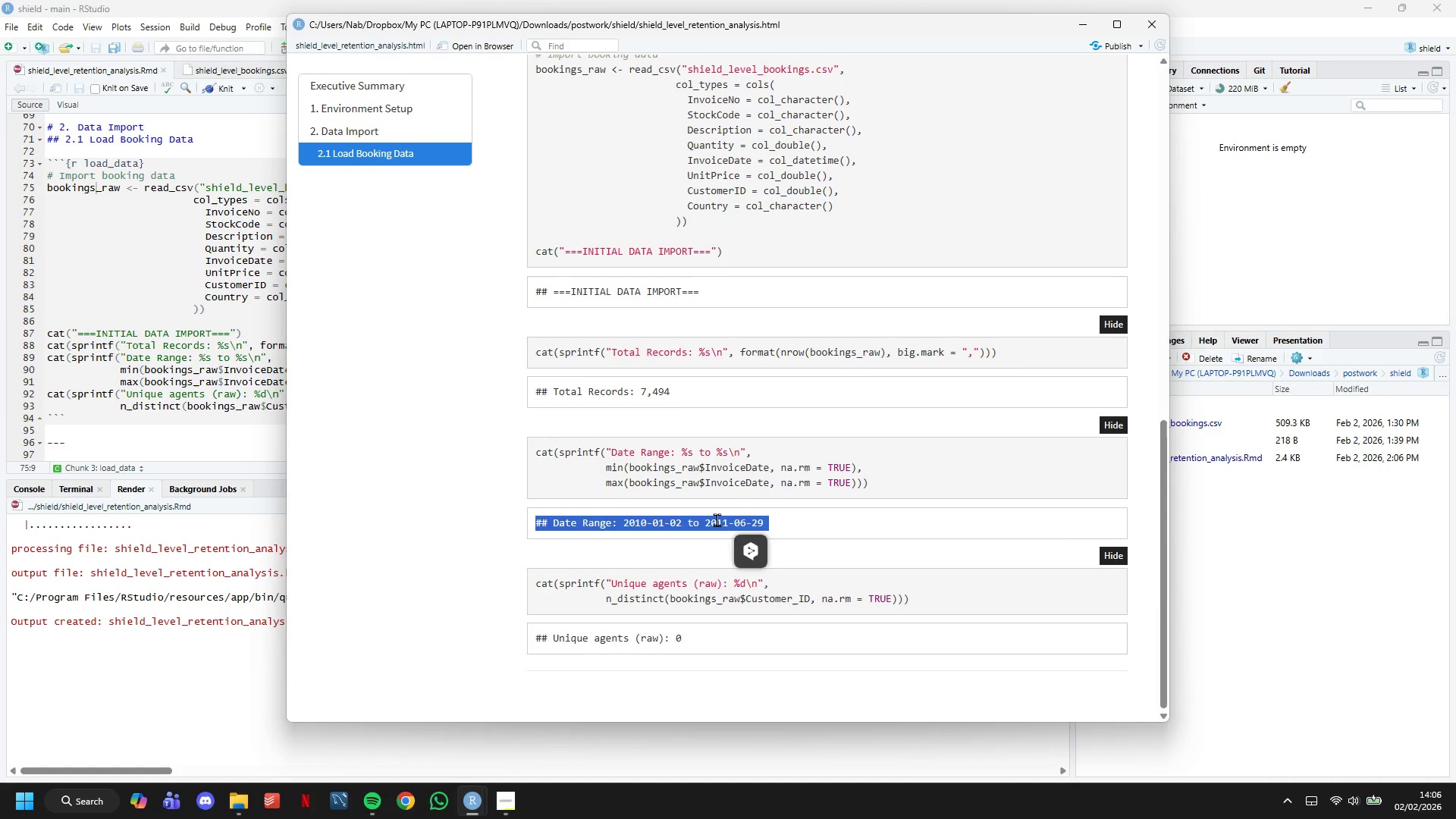 
triple_click([717, 519])
 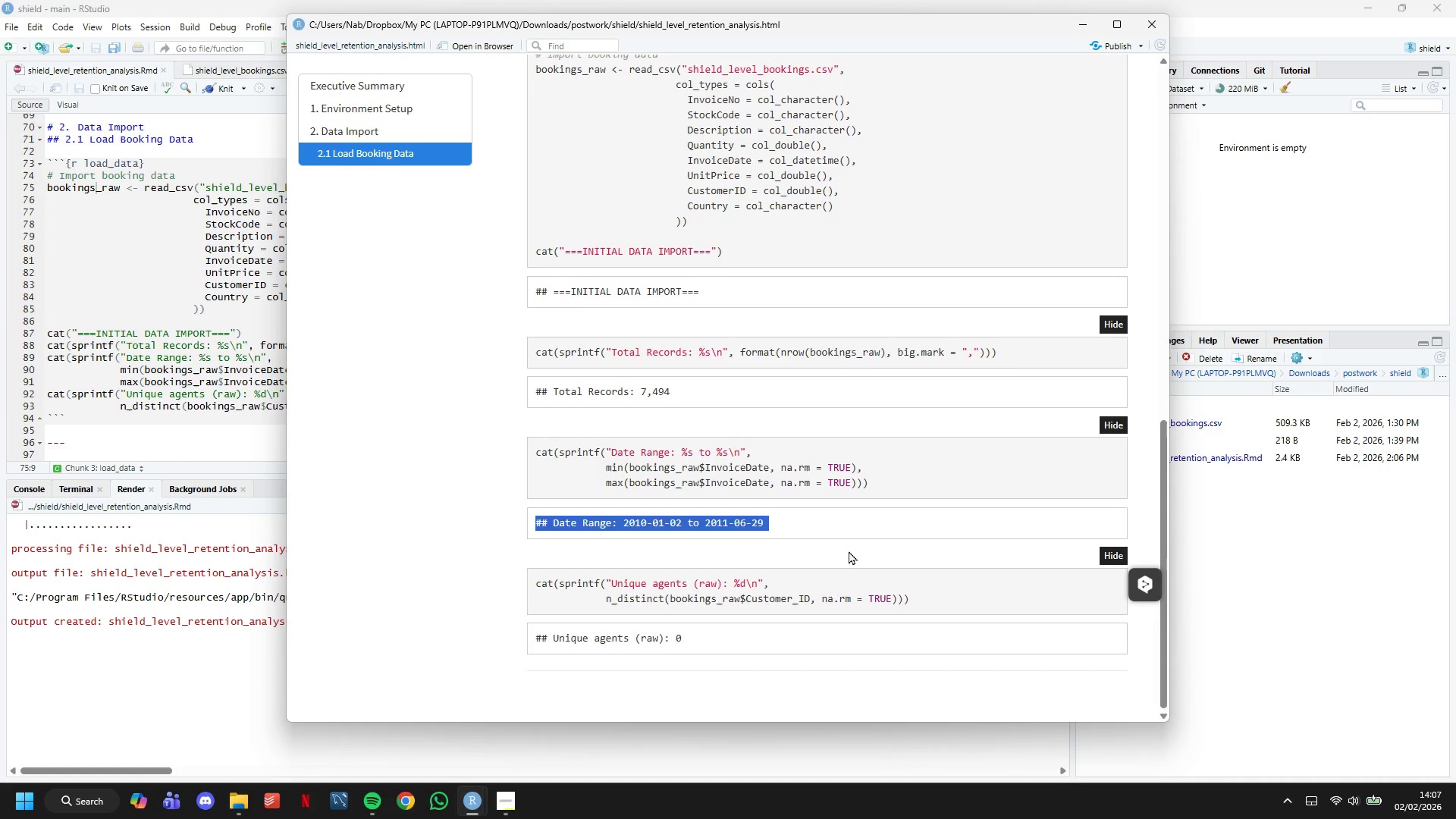 
wait(12.36)
 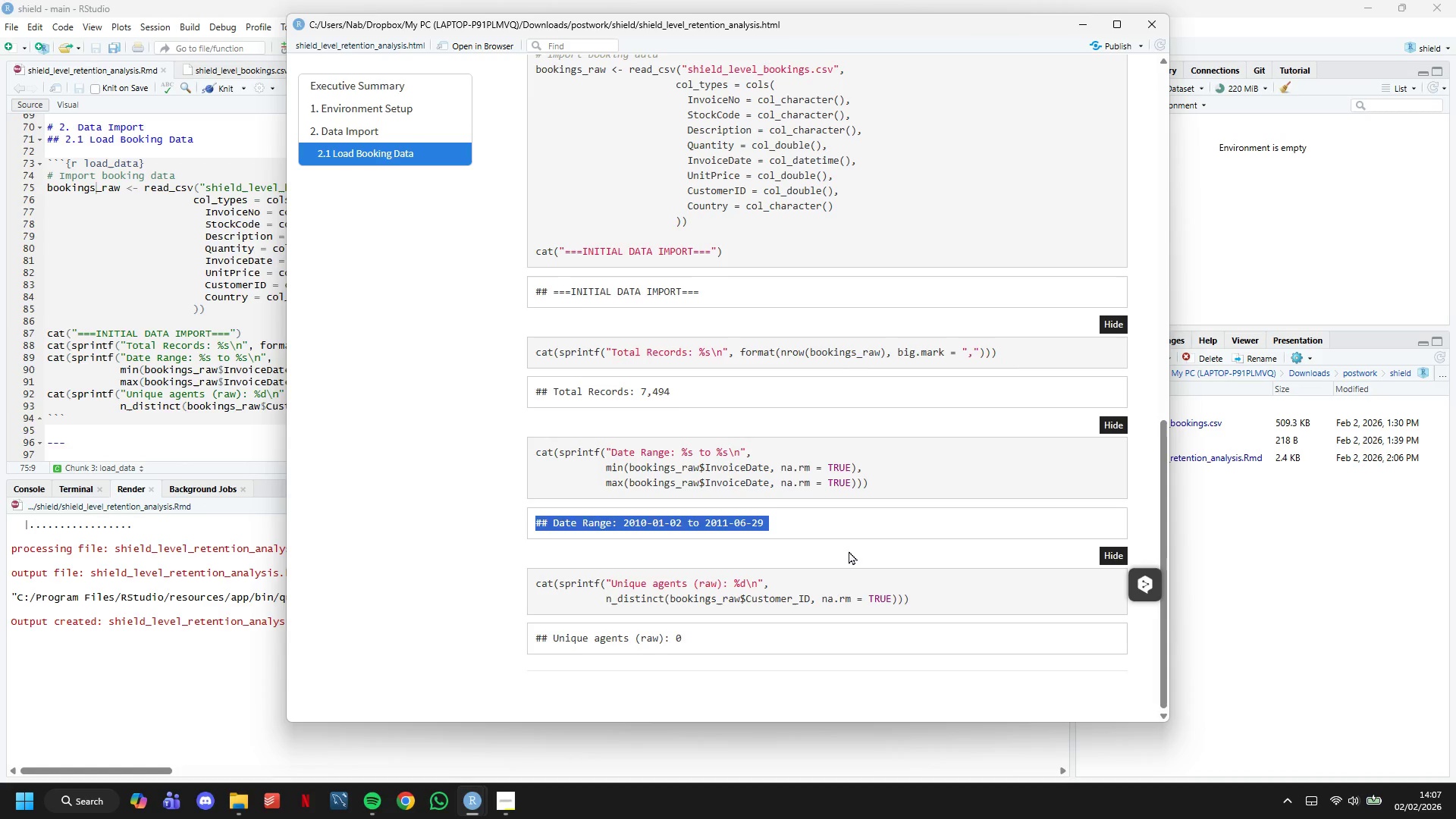 
left_click([1087, 36])
 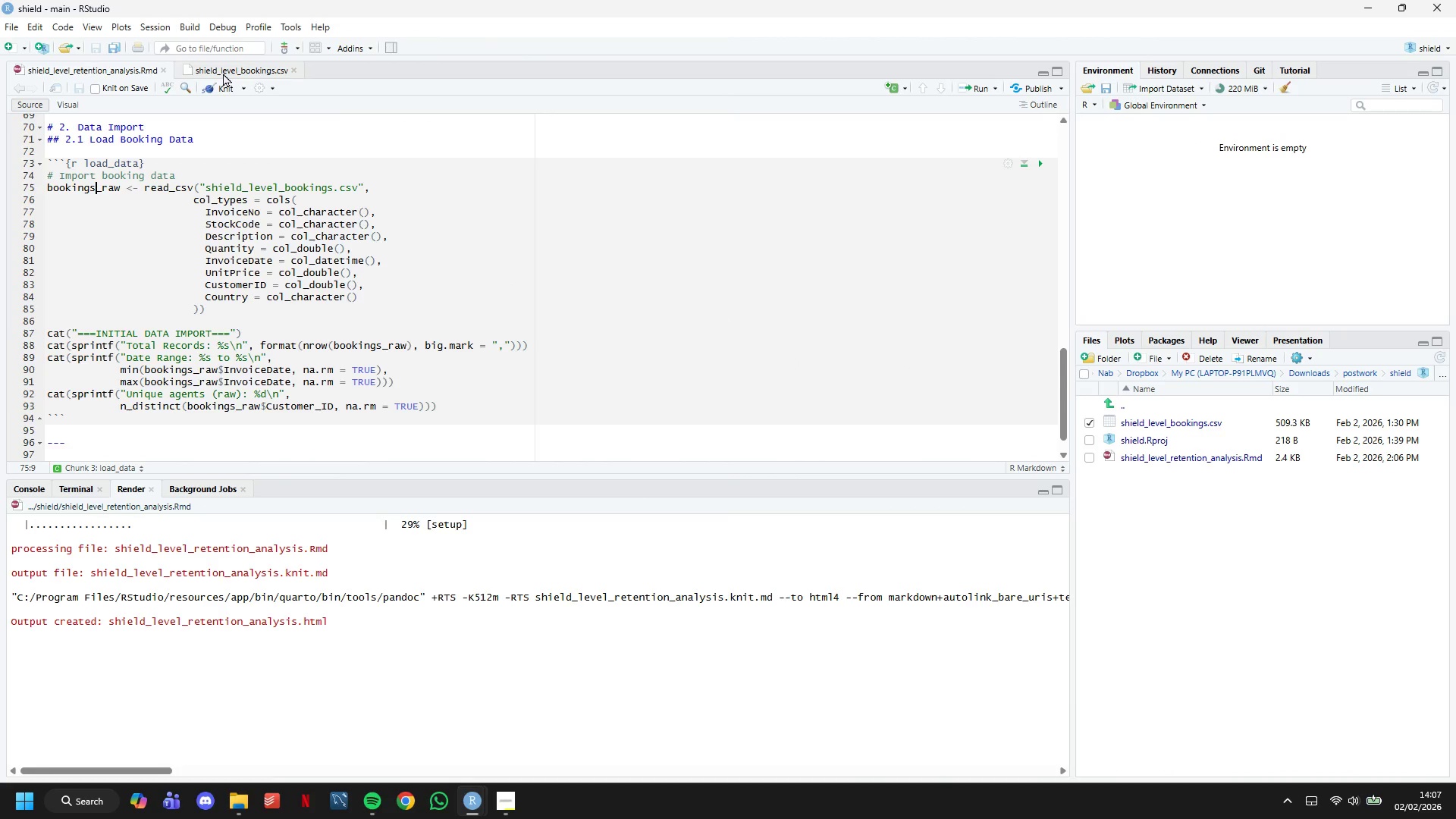 
left_click([223, 73])
 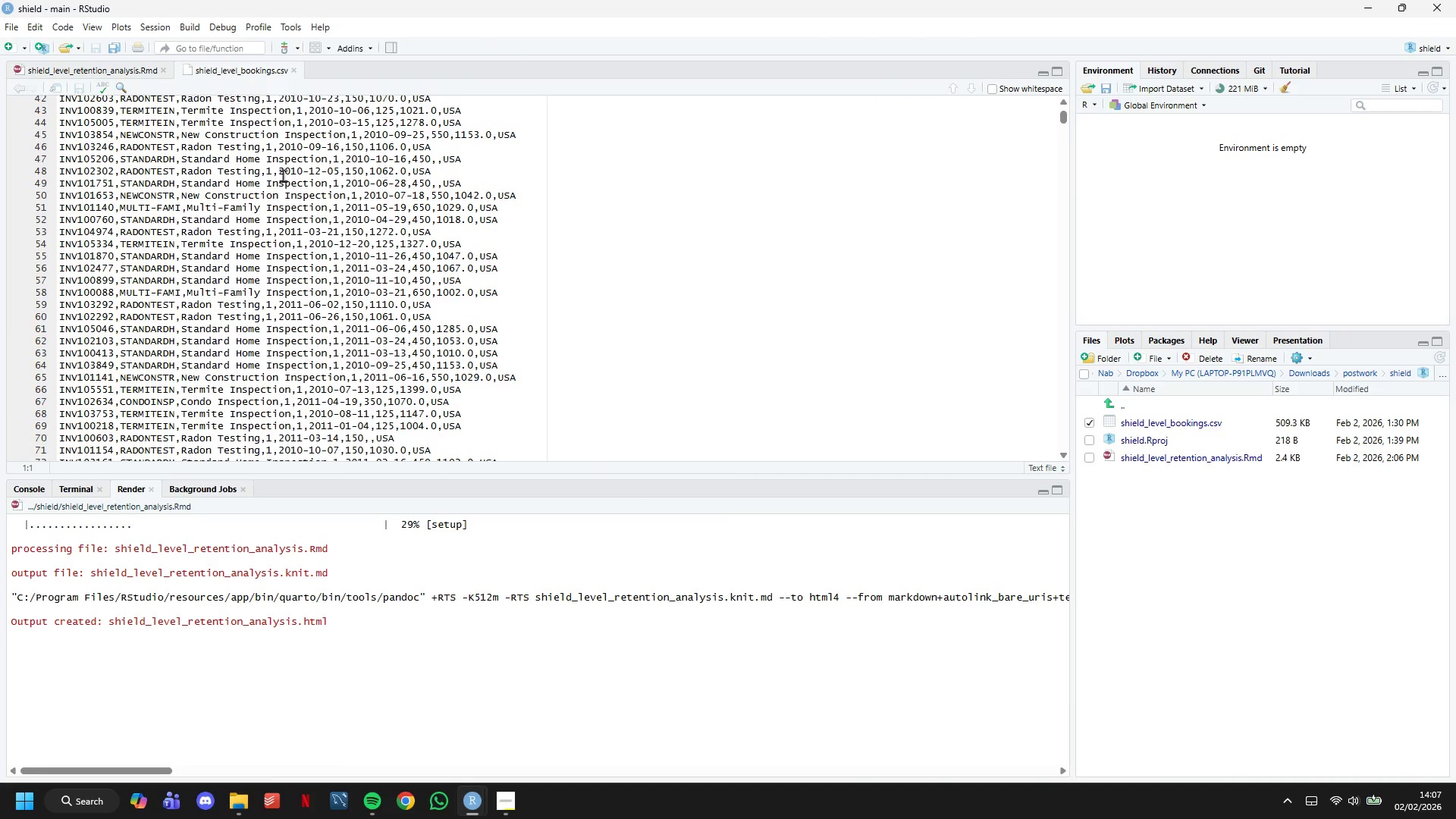 
scroll: coordinate [386, 243], scroll_direction: up, amount: 24.0
 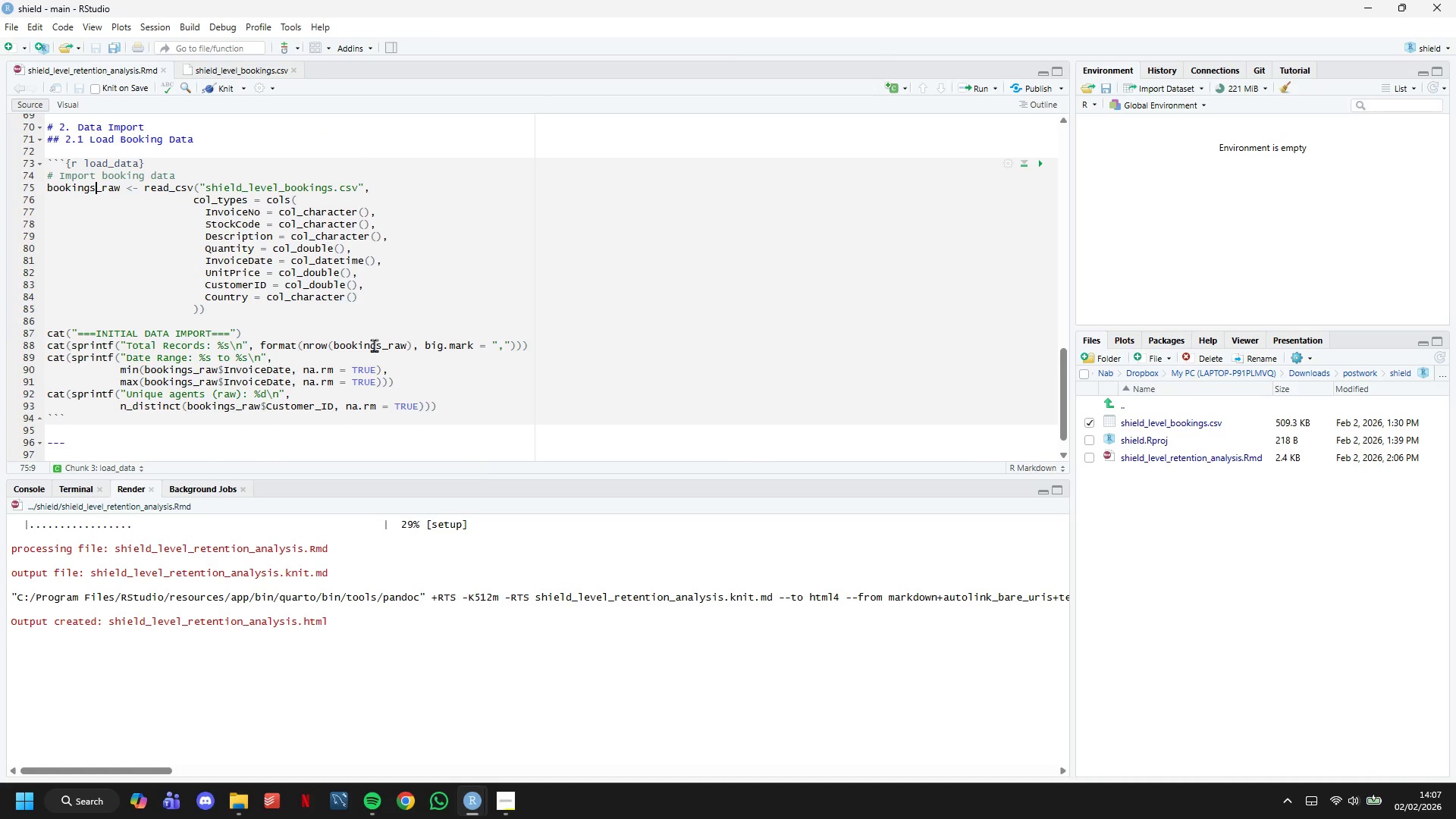 
left_click([323, 401])
 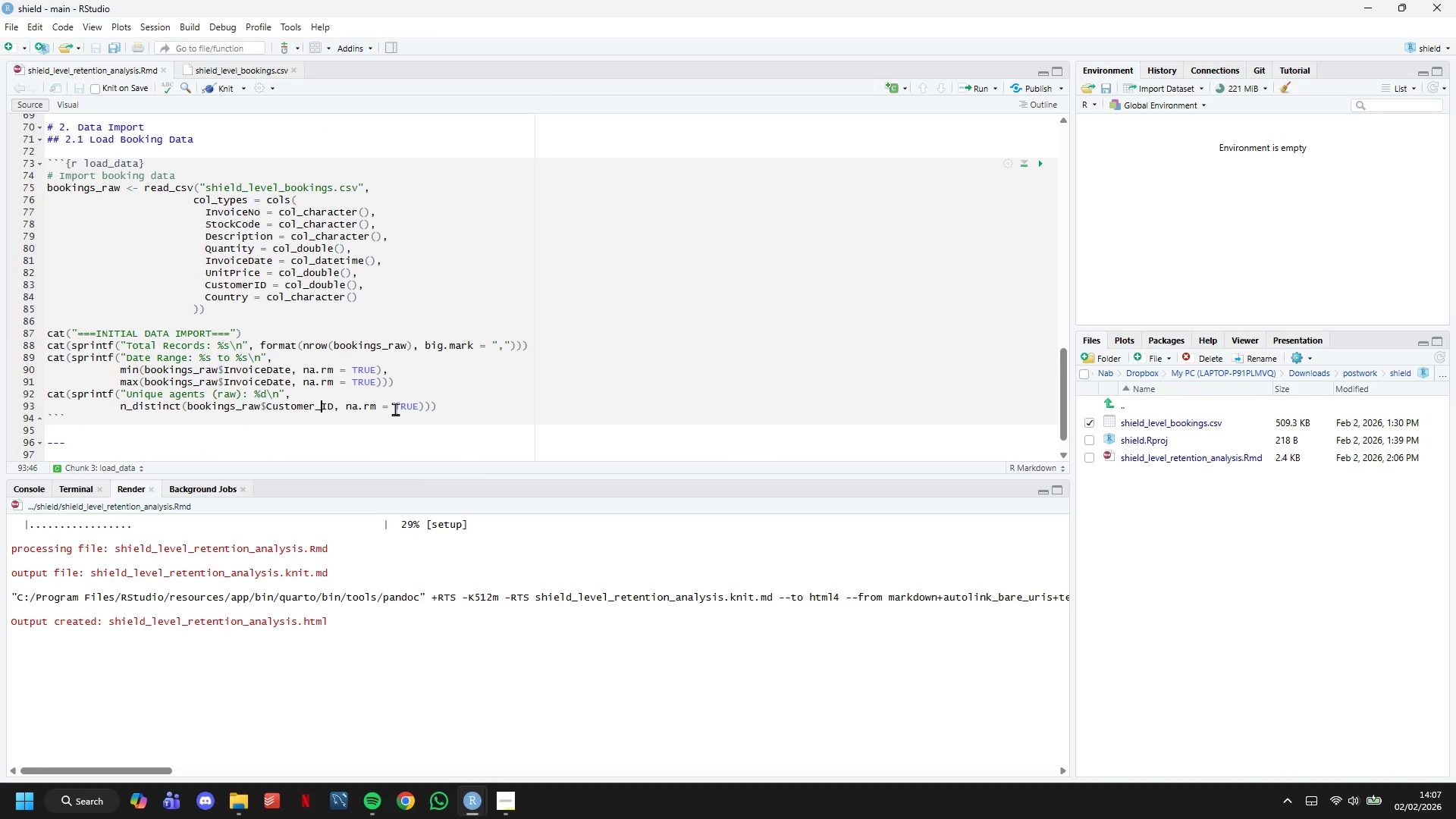 
key(Backslash)
 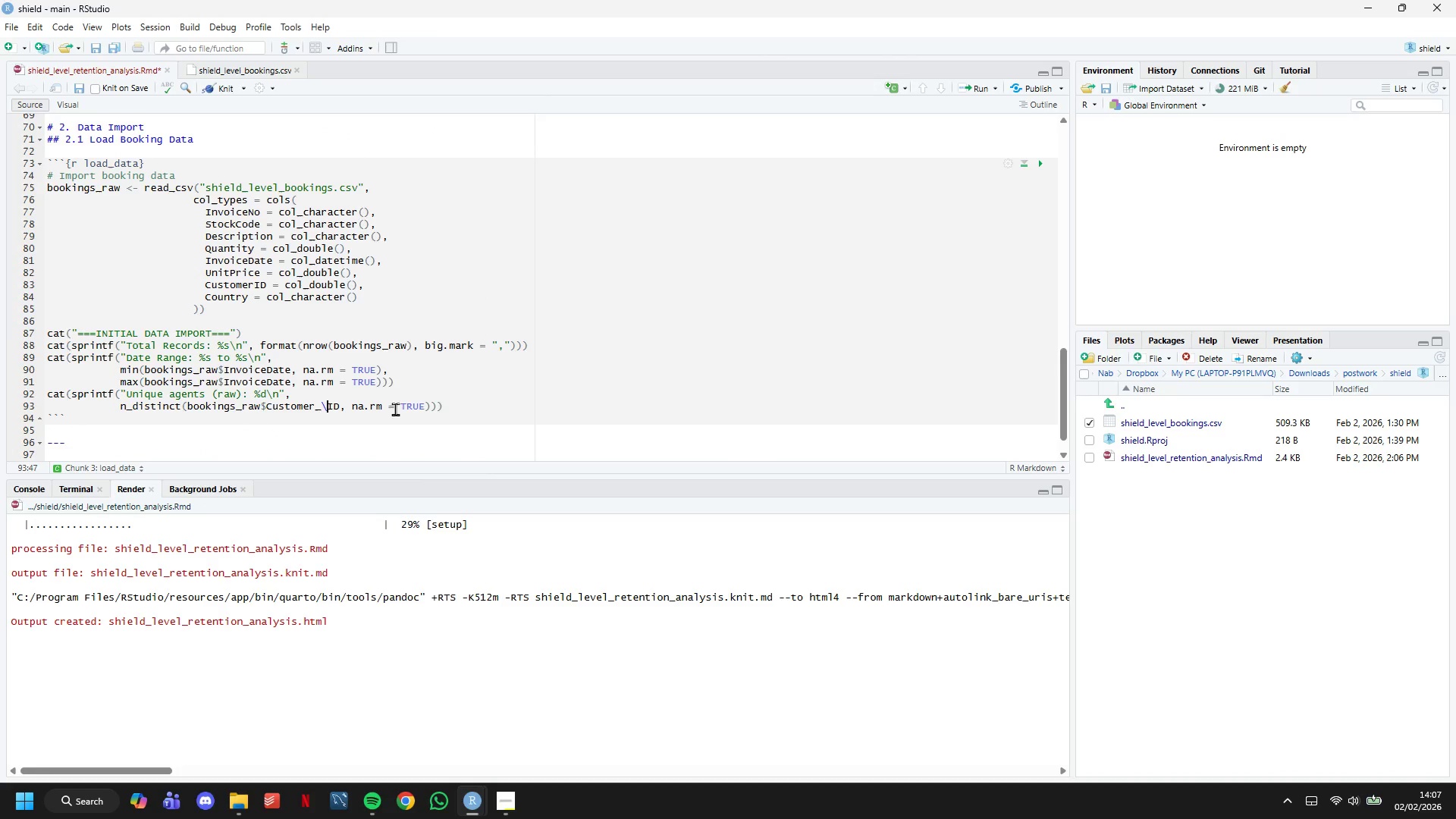 
key(Backspace)
 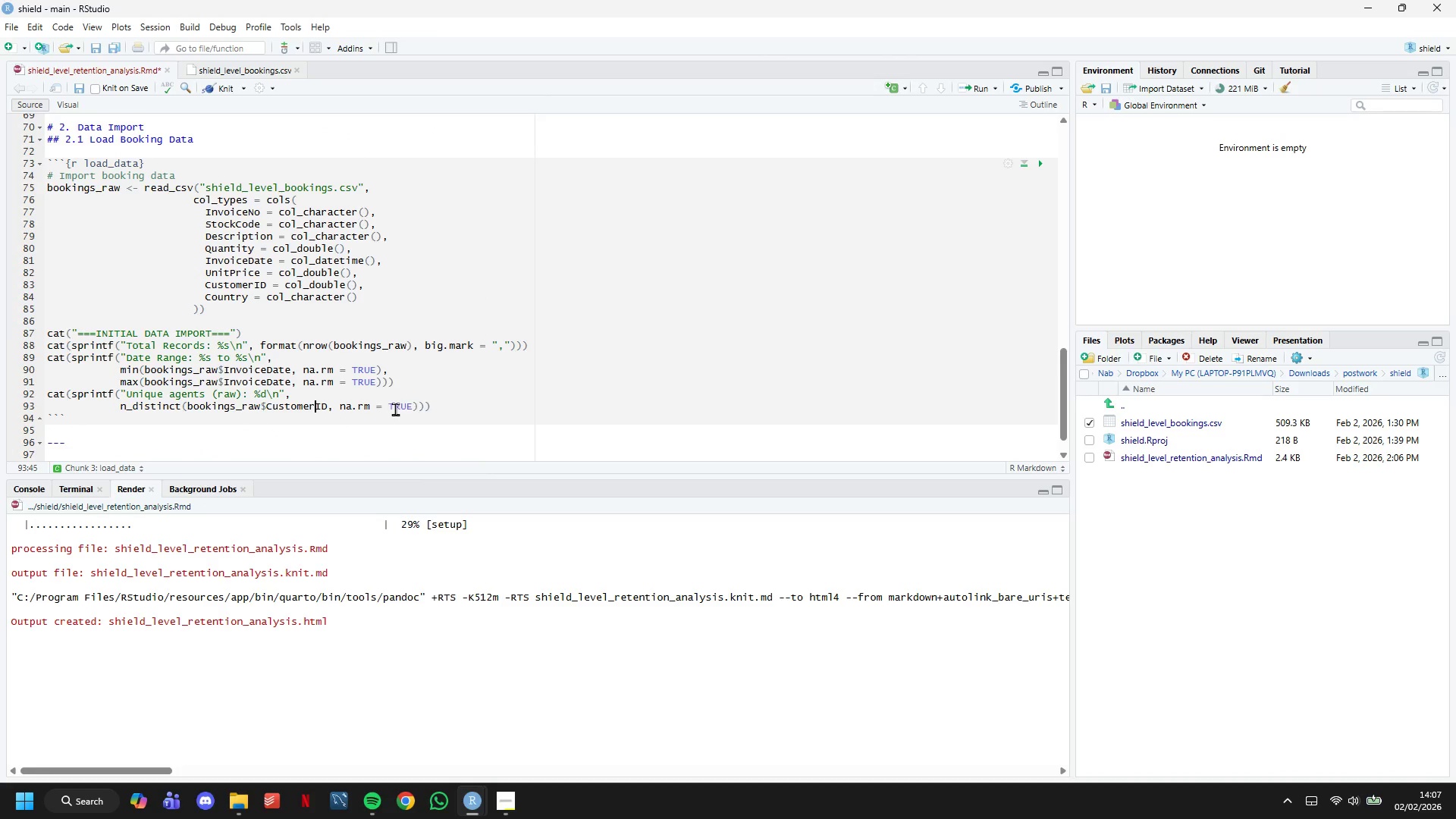 
key(Backspace)
 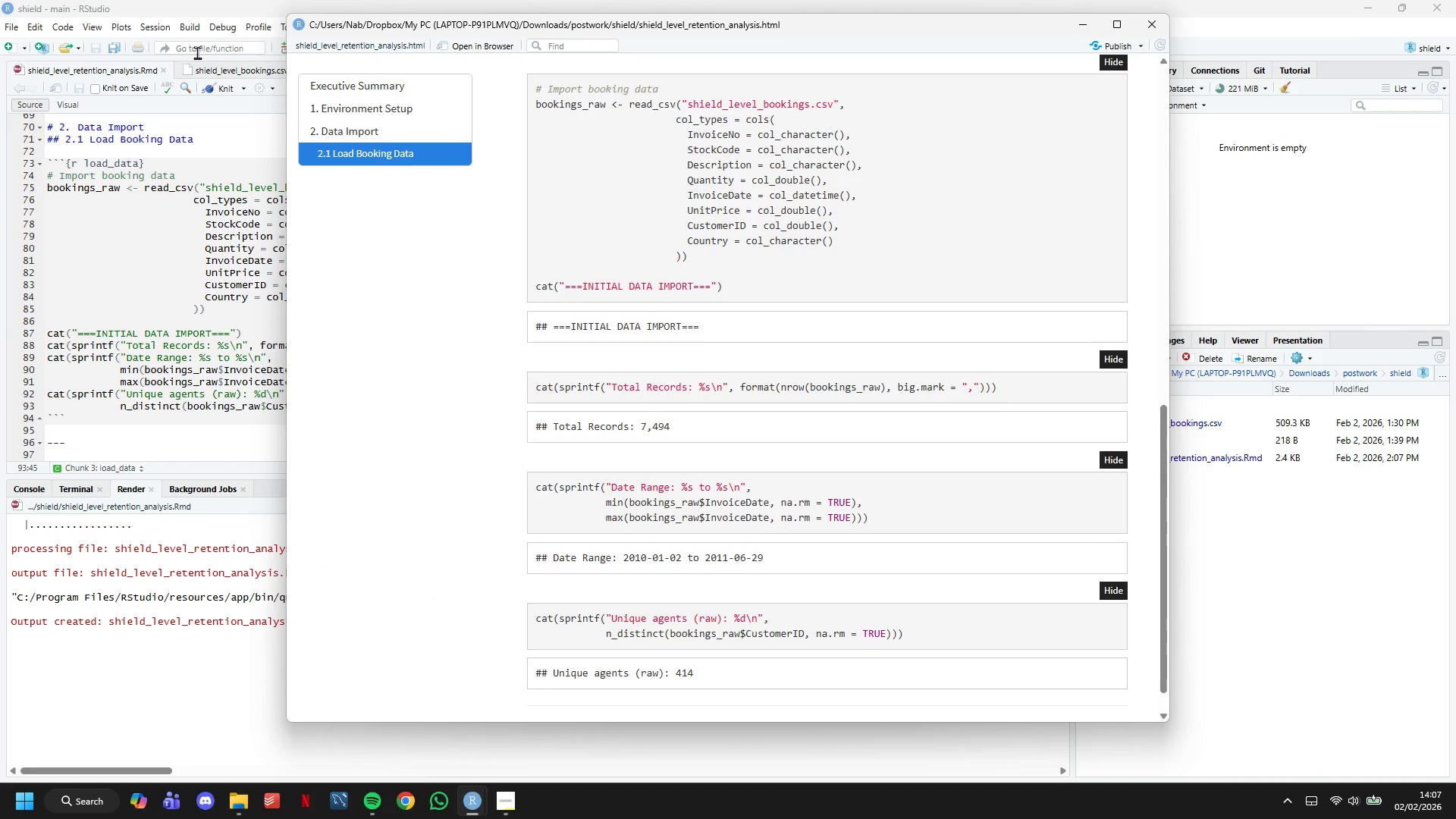 
wait(16.98)
 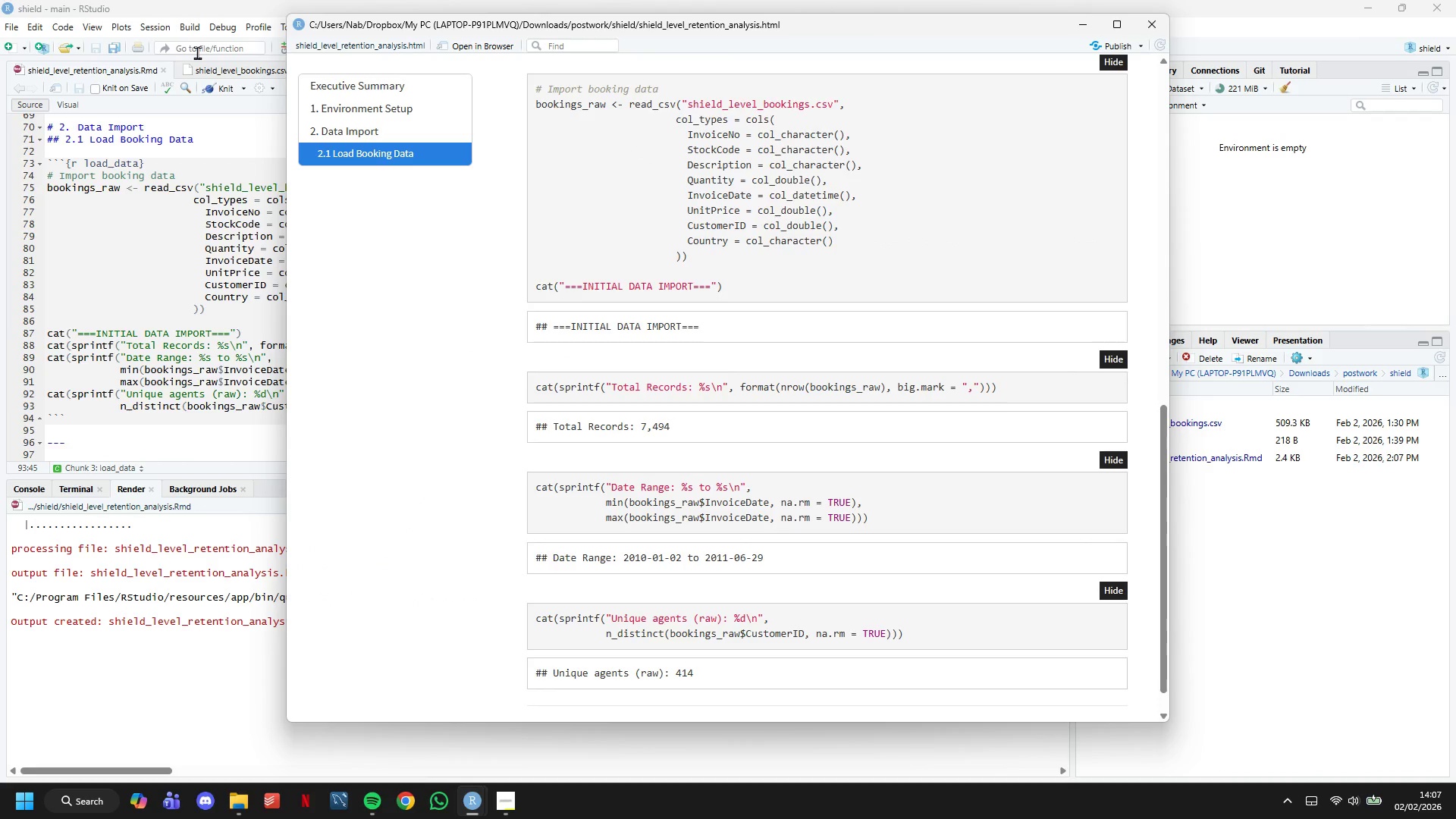 
scroll: coordinate [746, 340], scroll_direction: down, amount: 5.0
 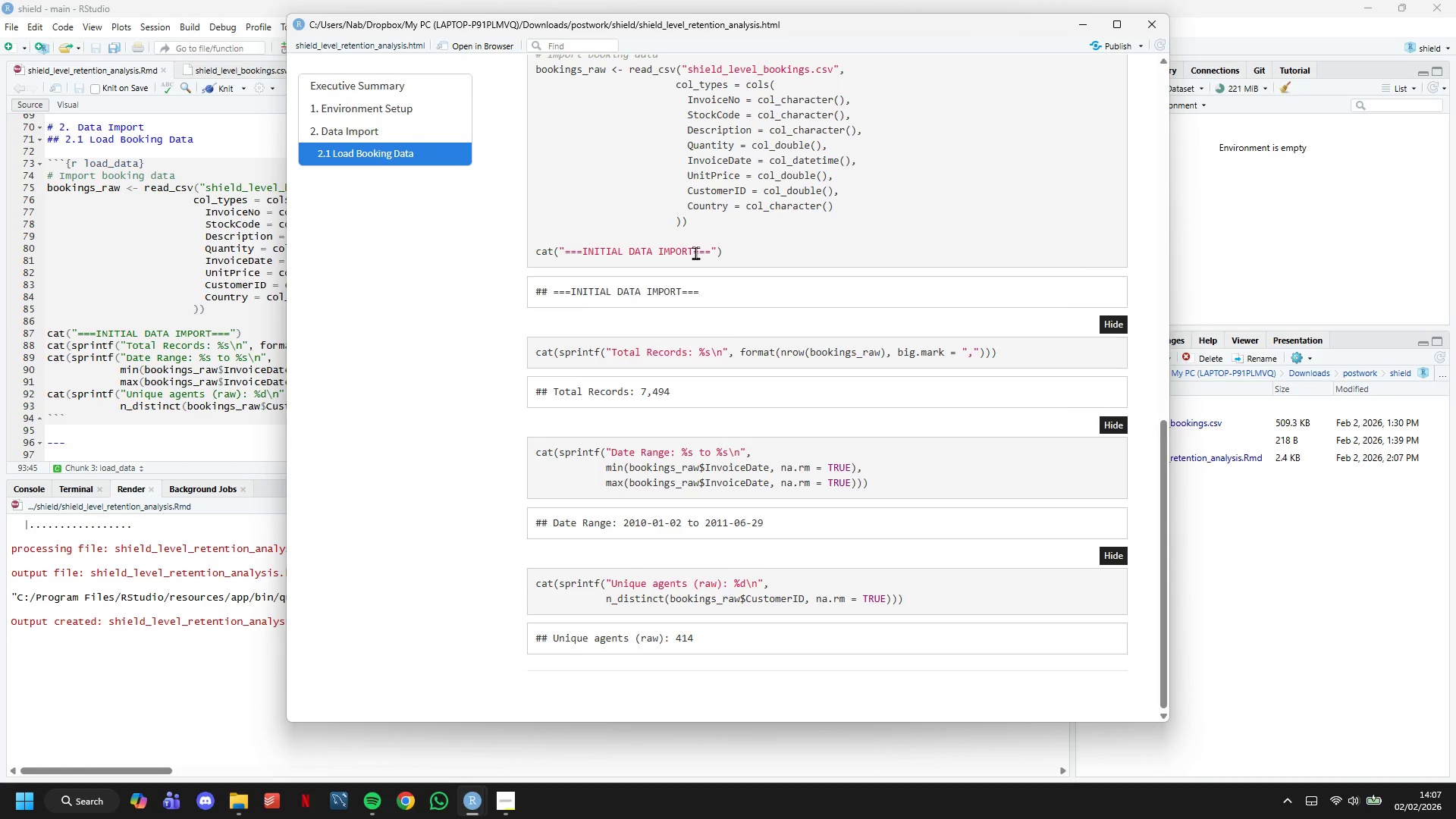 
left_click([1076, 15])
 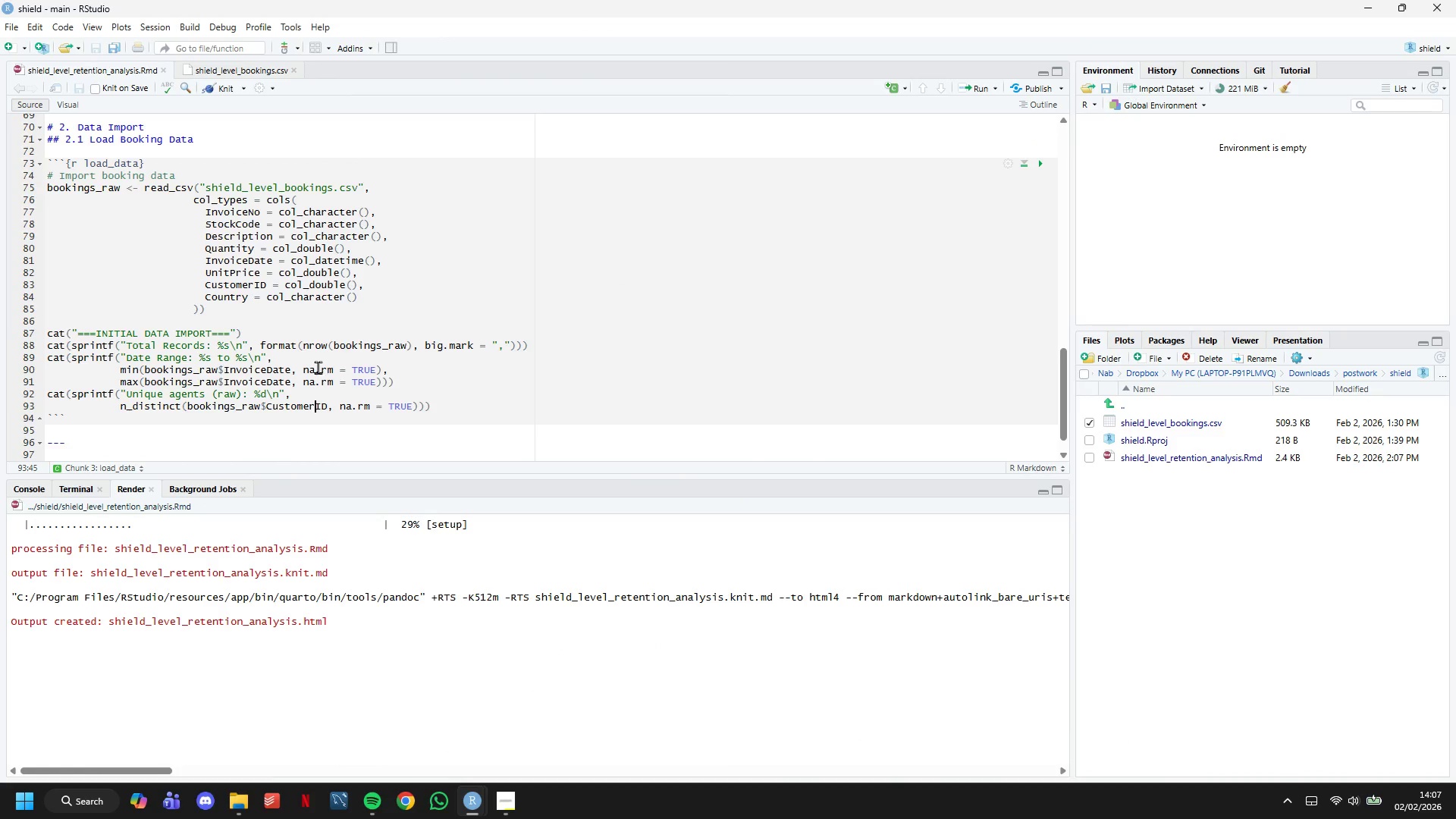 
left_click([269, 433])
 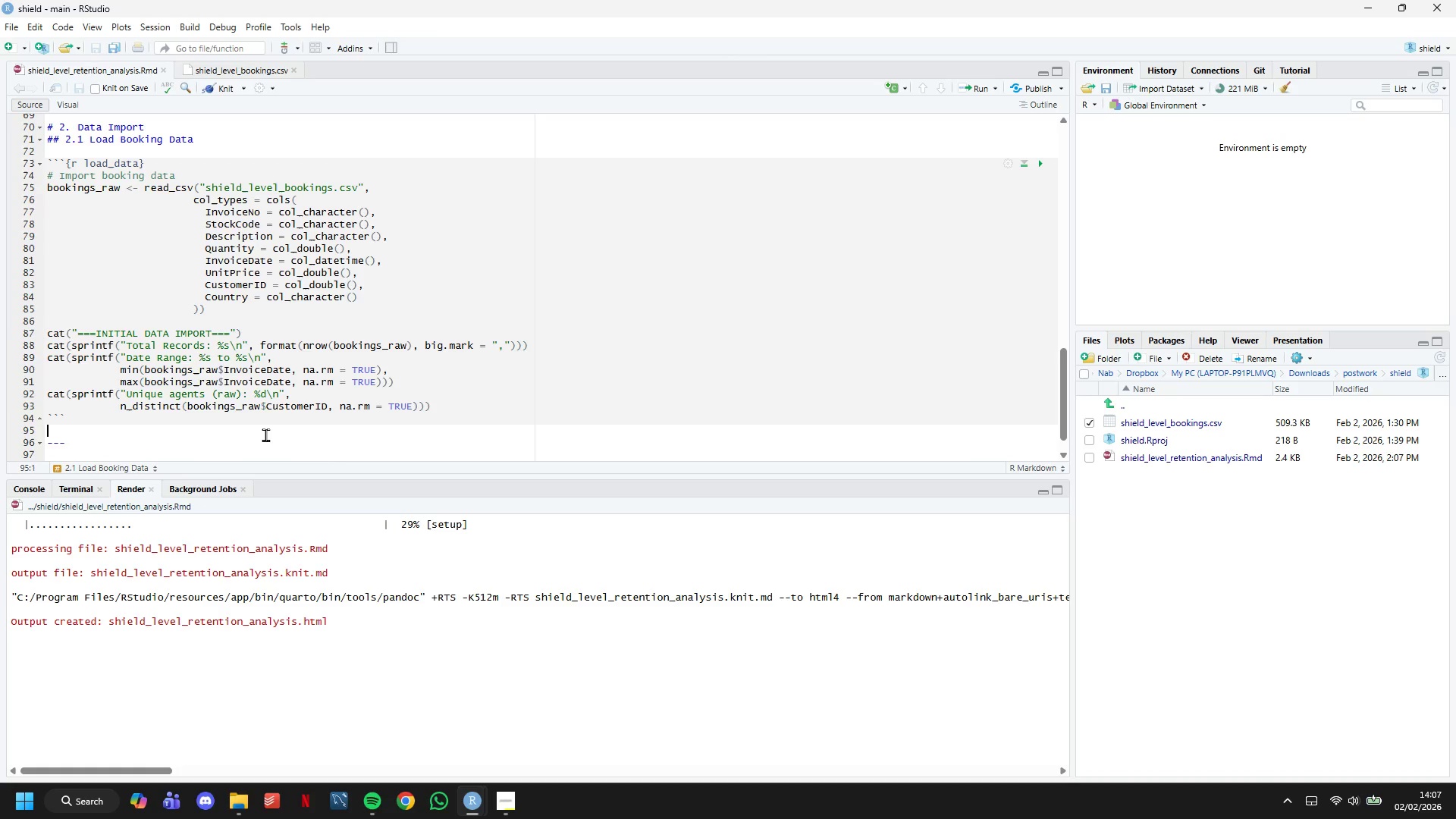 
key(ArrowDown)
 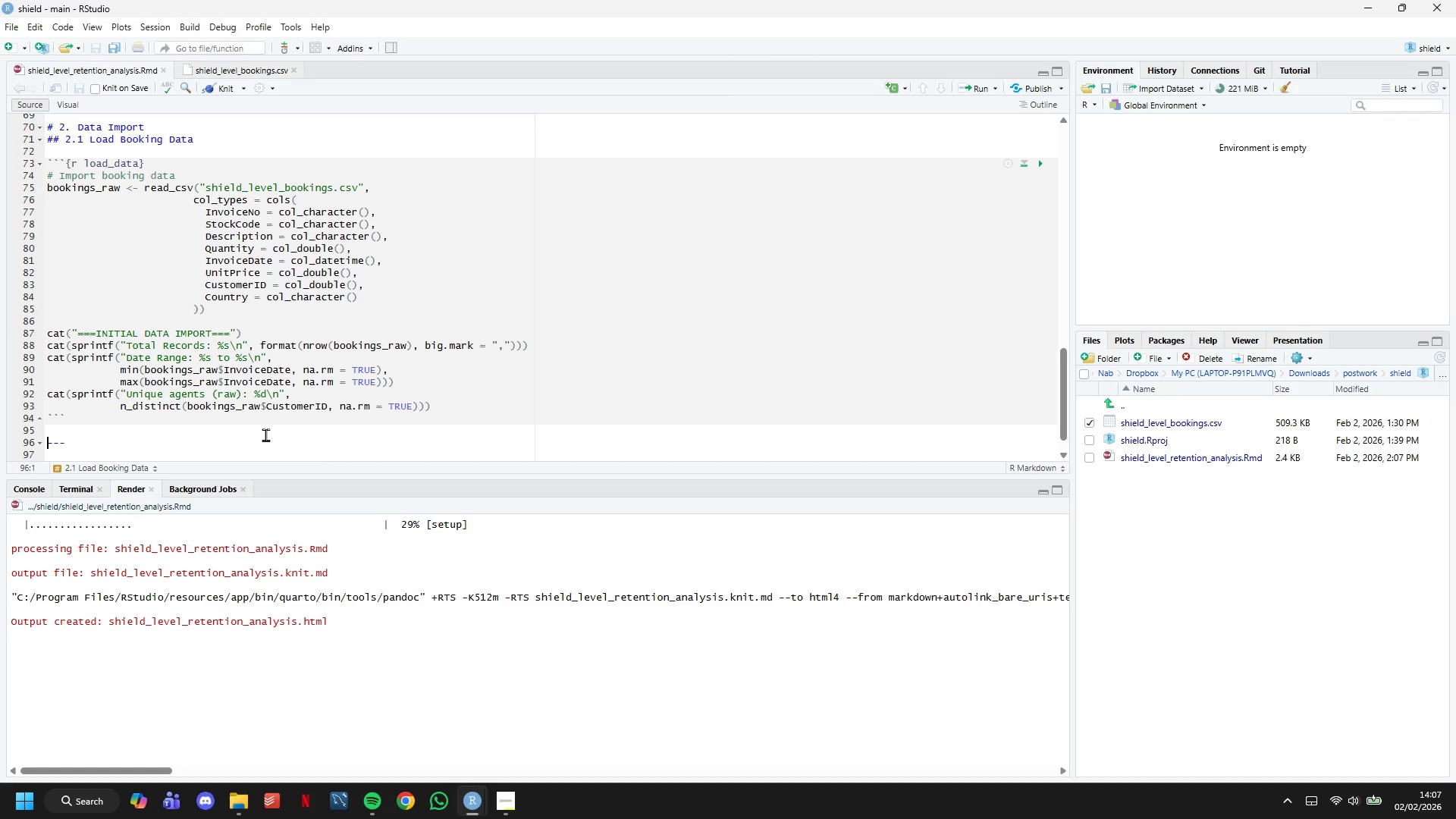 
key(ArrowDown)
 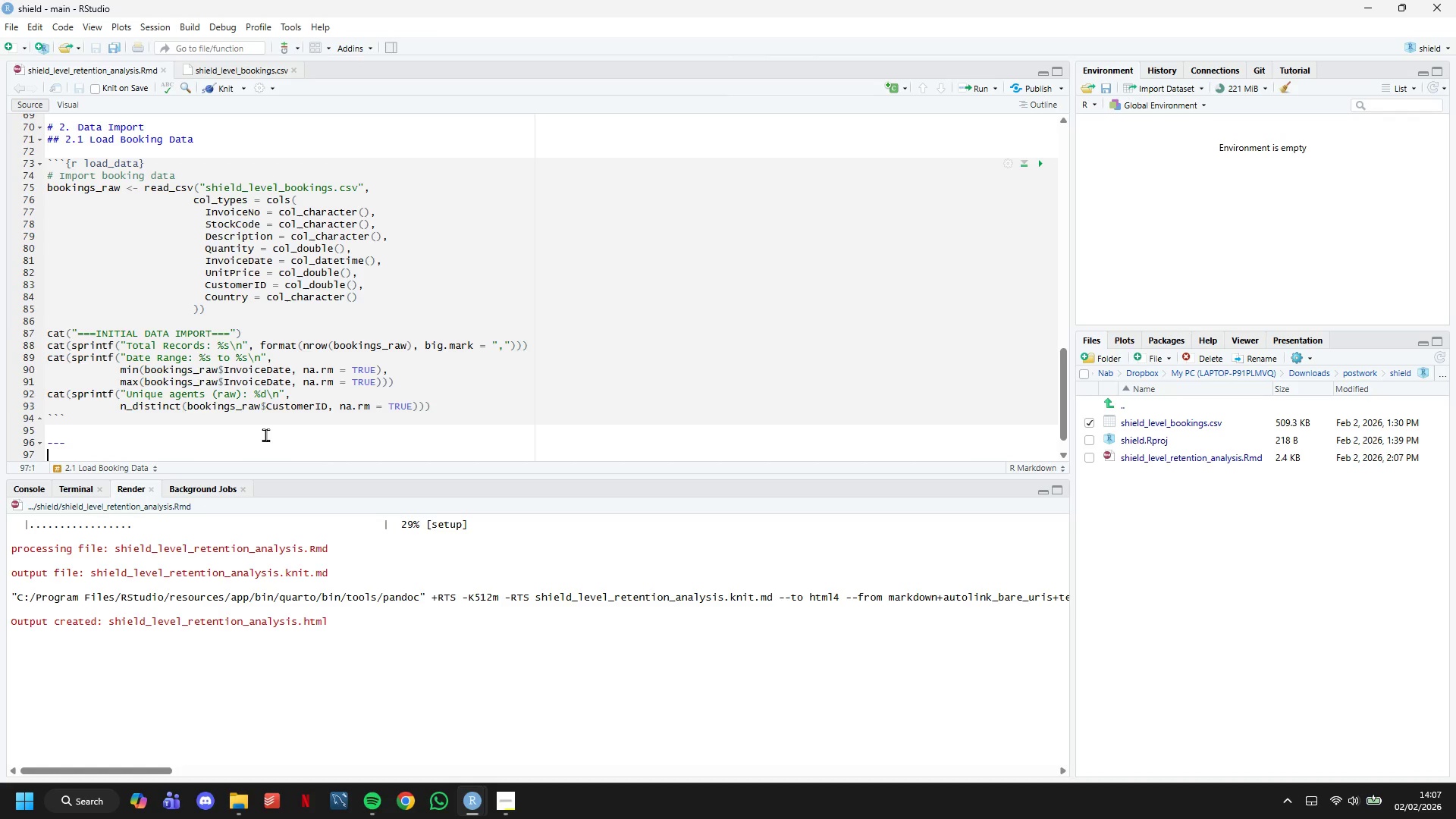 
key(ArrowDown)
 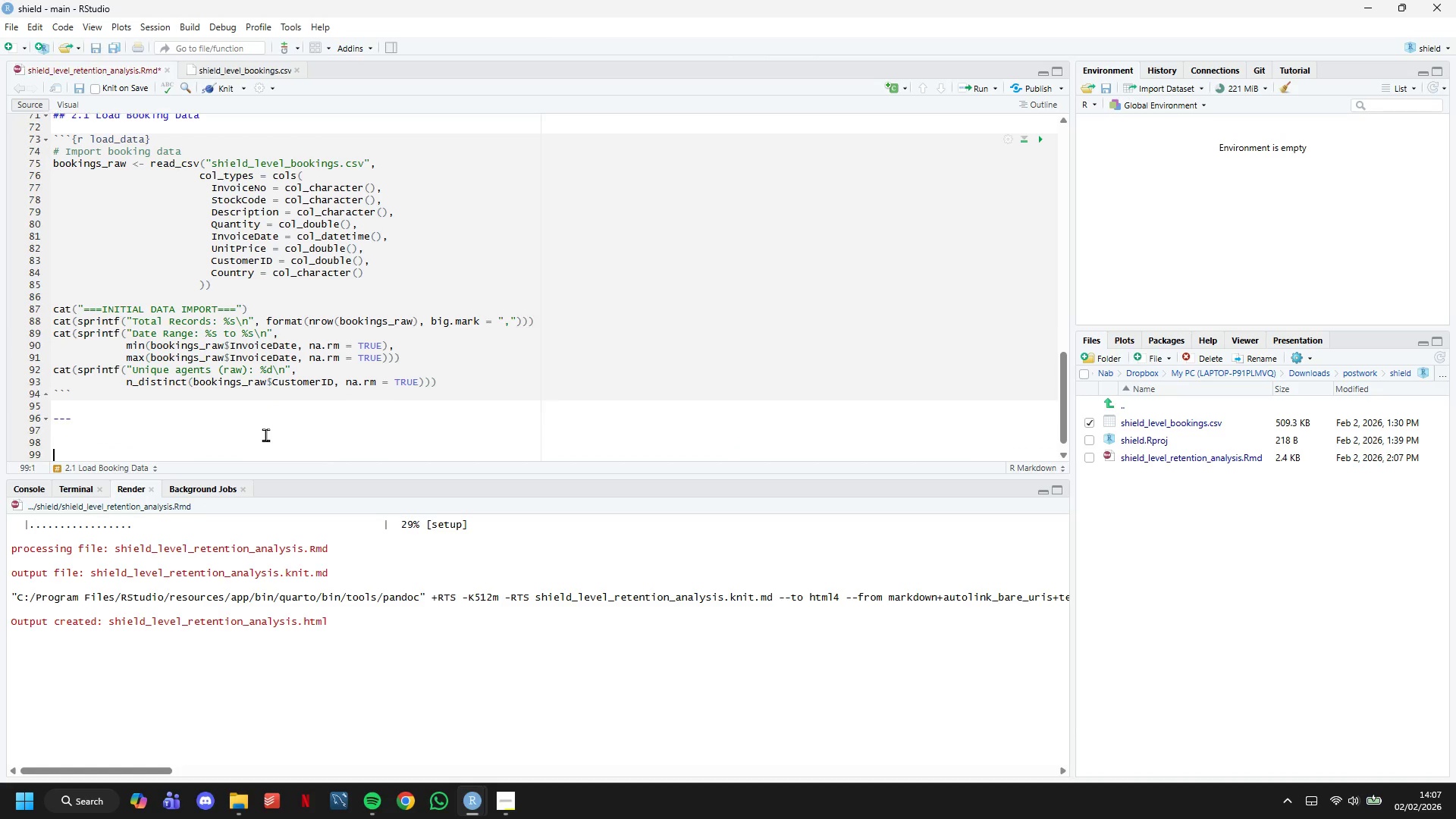 
key(Enter)
 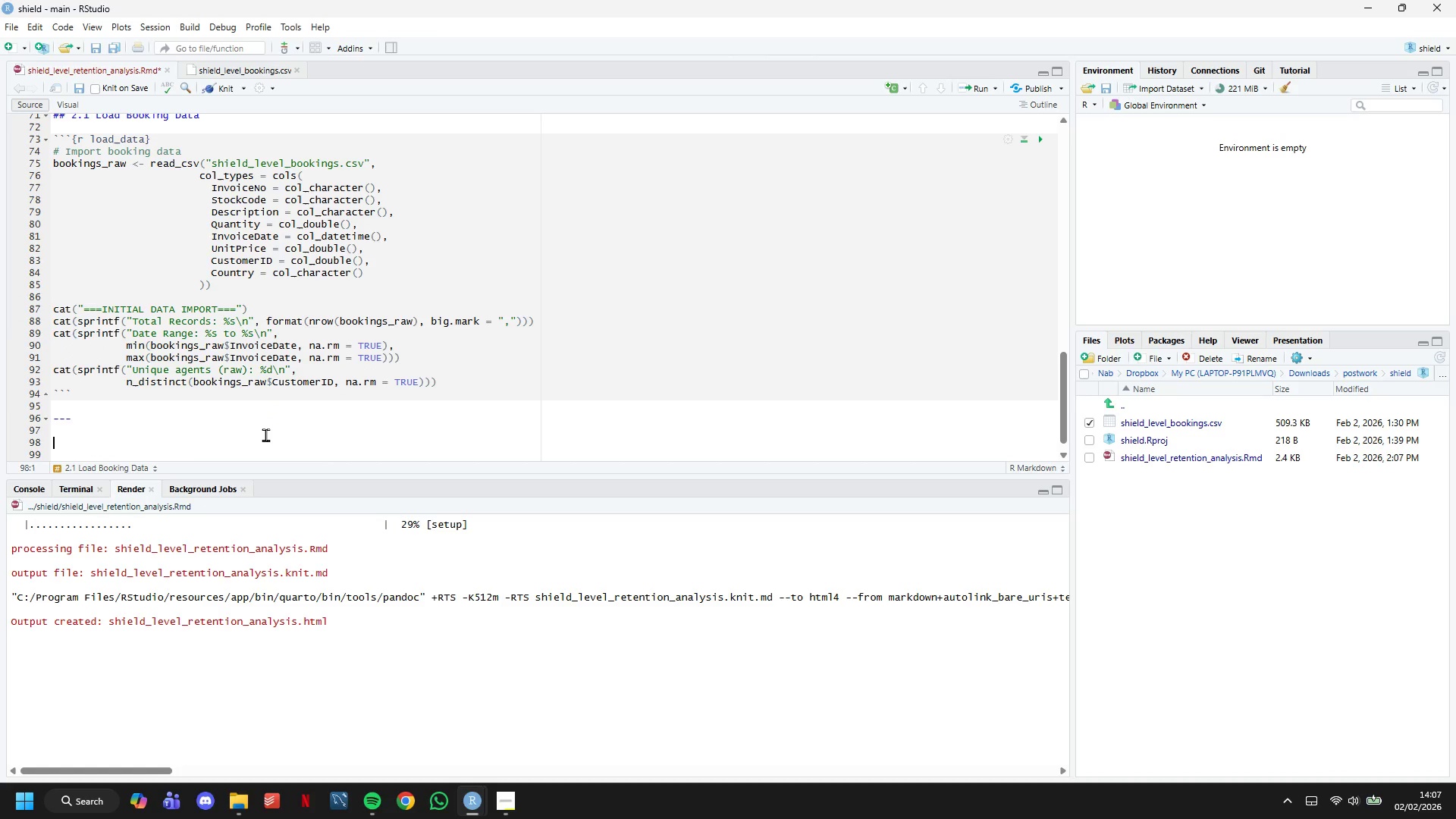 
key(ArrowUp)
 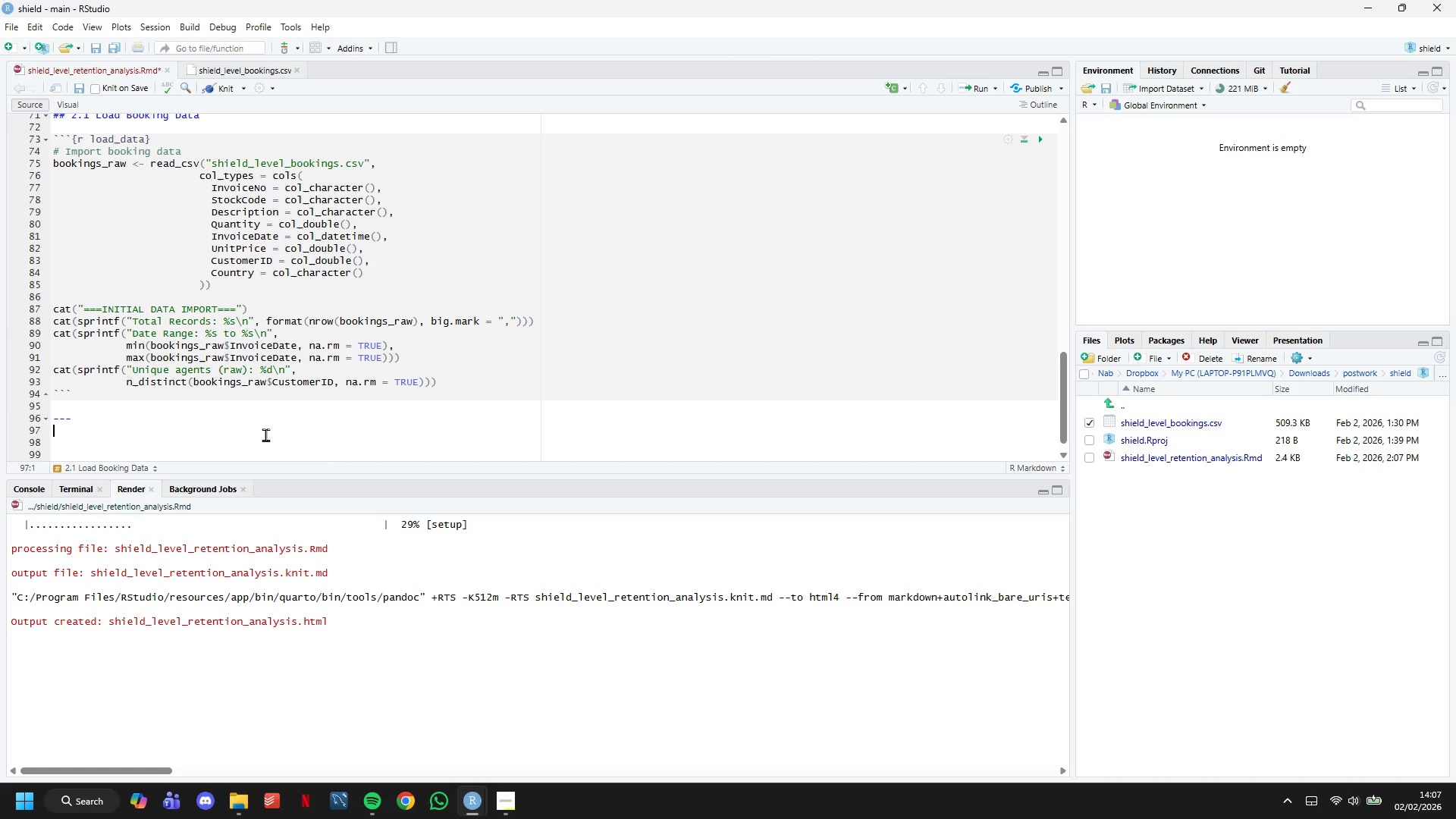 
key(ArrowUp)
 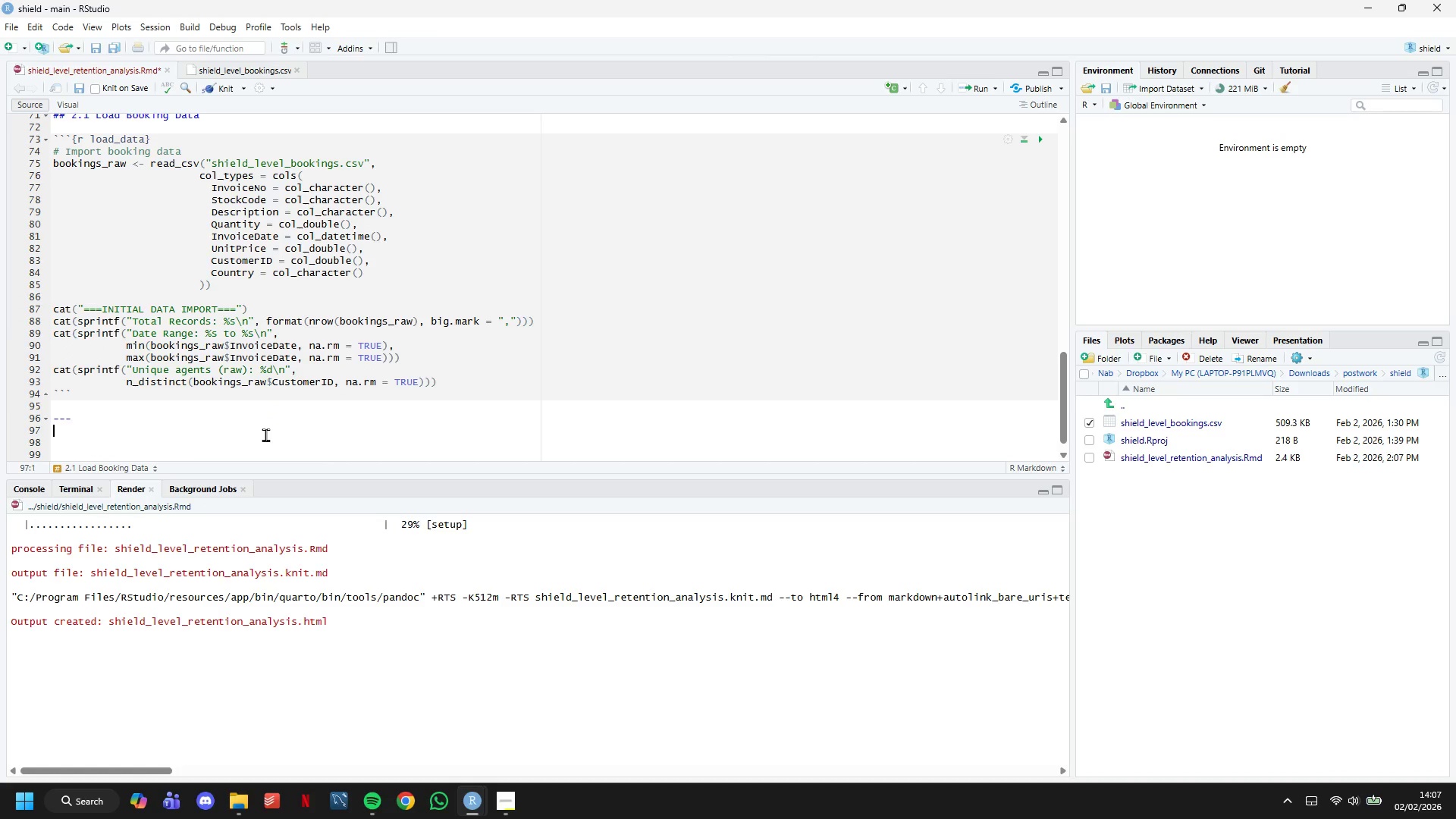 
type(# 3. Data Cleaning)
 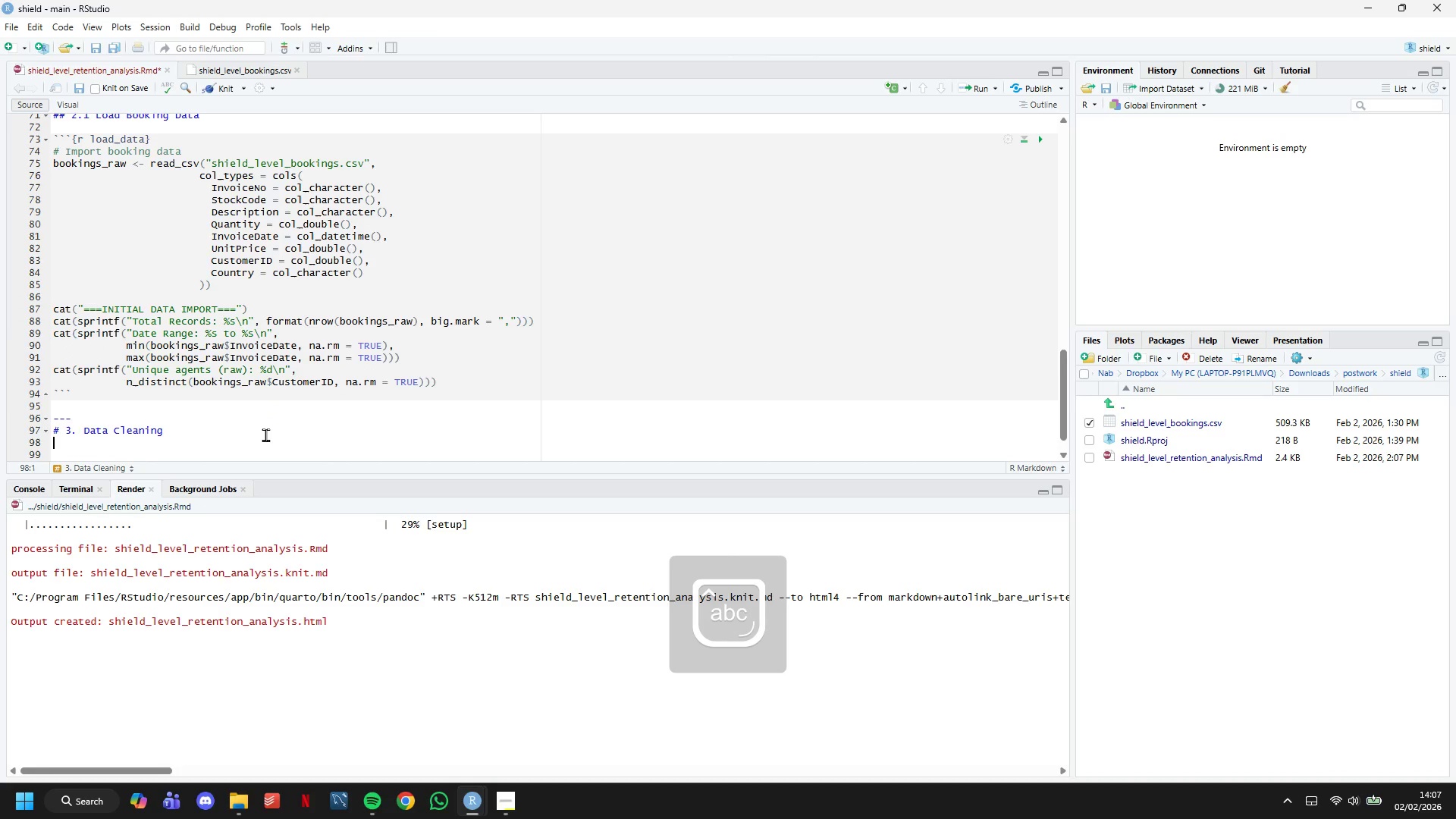 
key(Enter)
 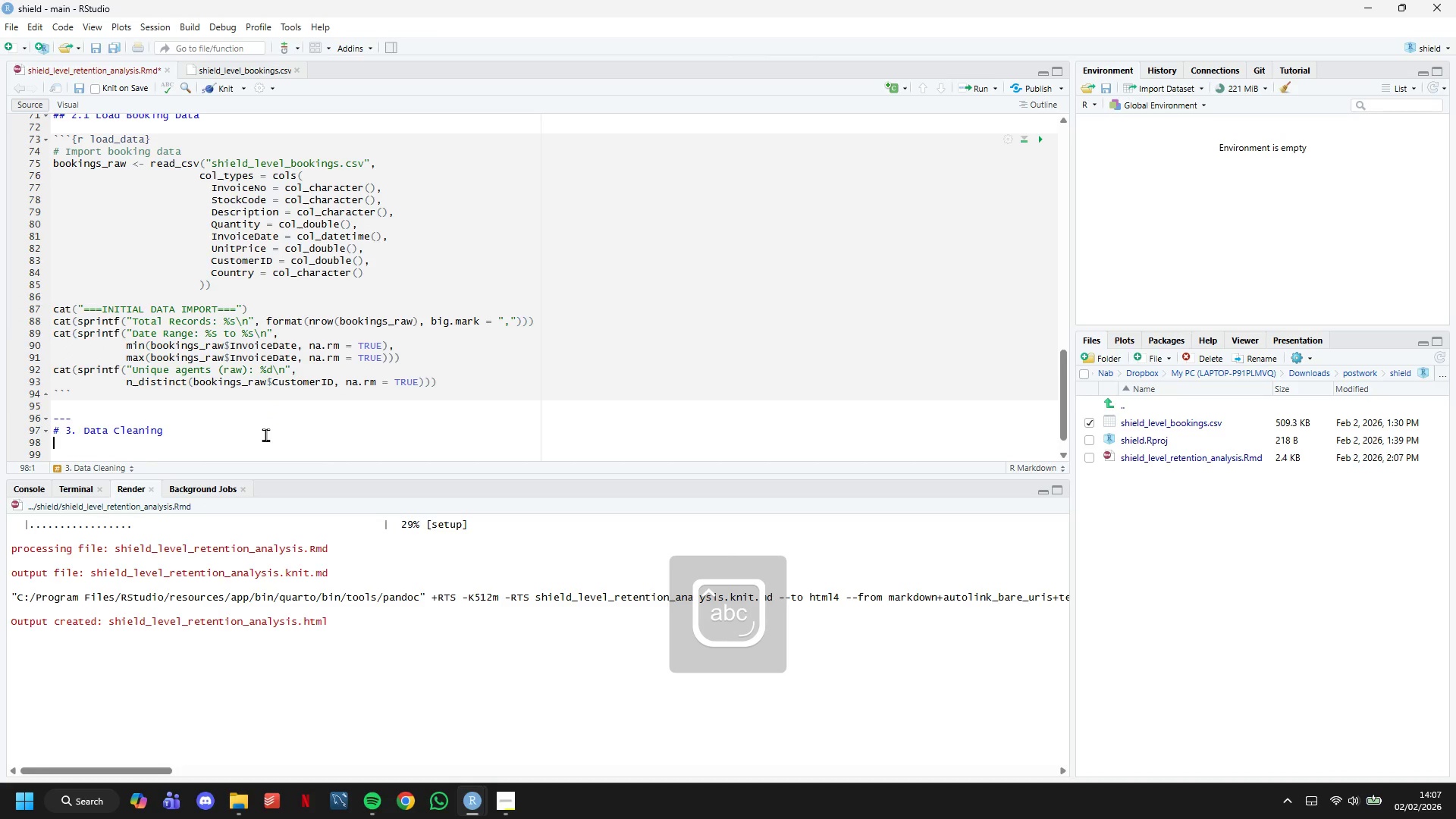 
type(## 3.1 Remove )
 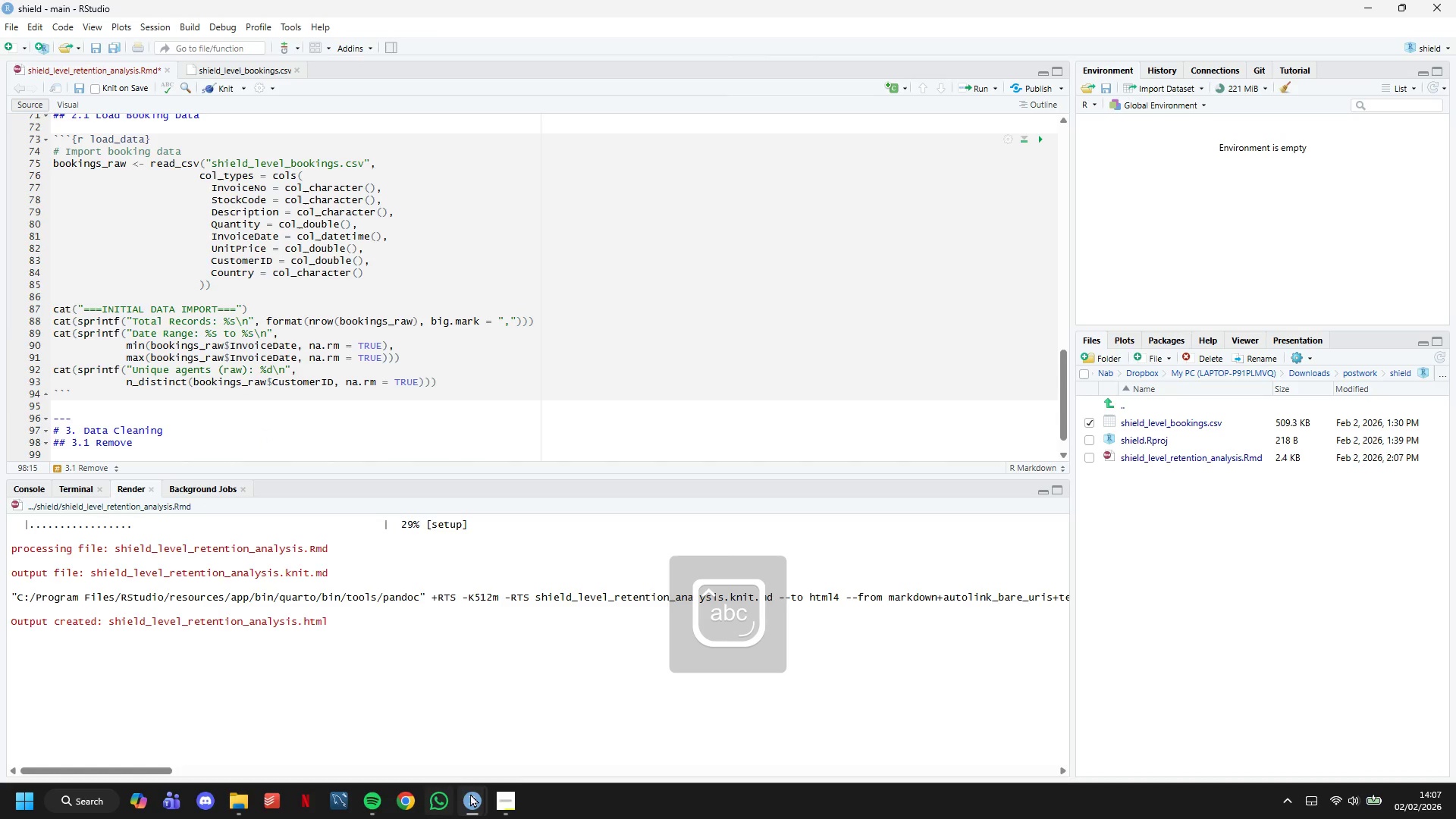 
left_click([513, 792])